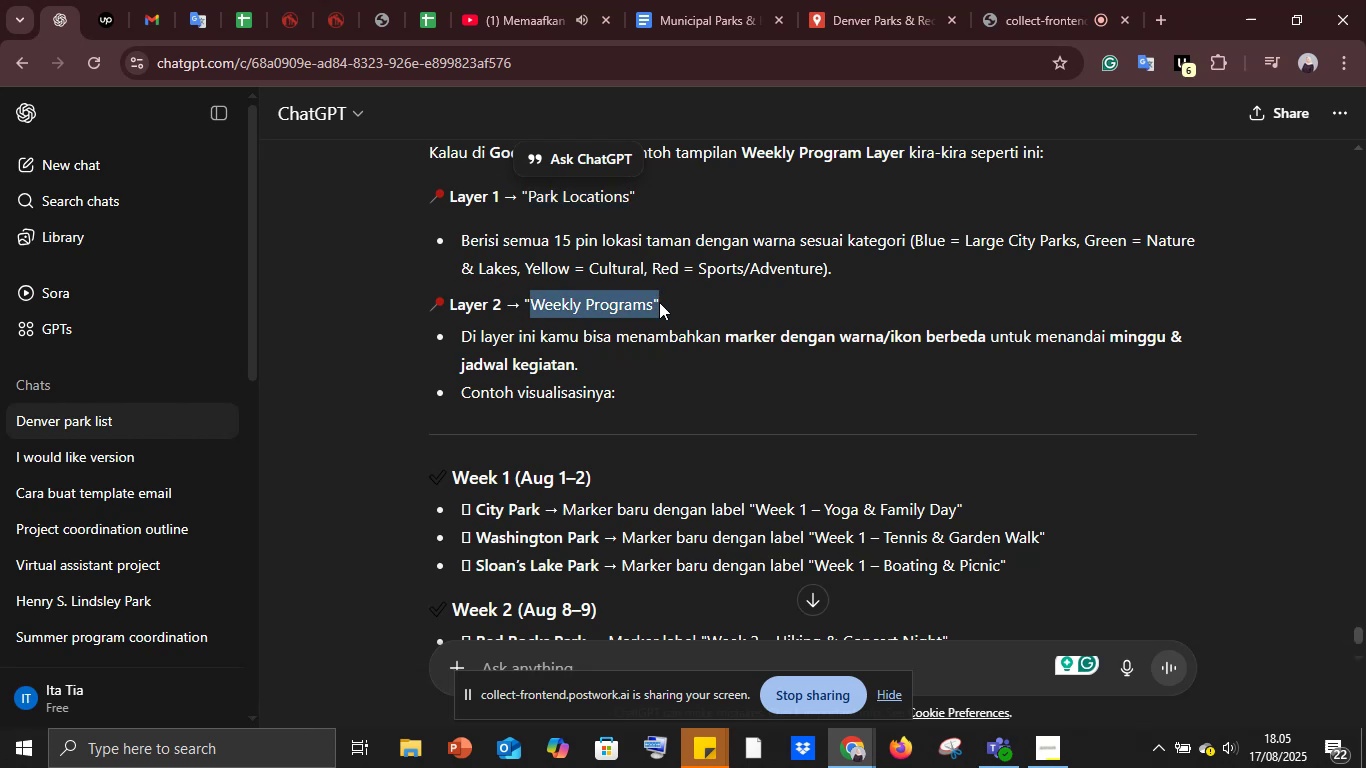 
key(Control+C)
 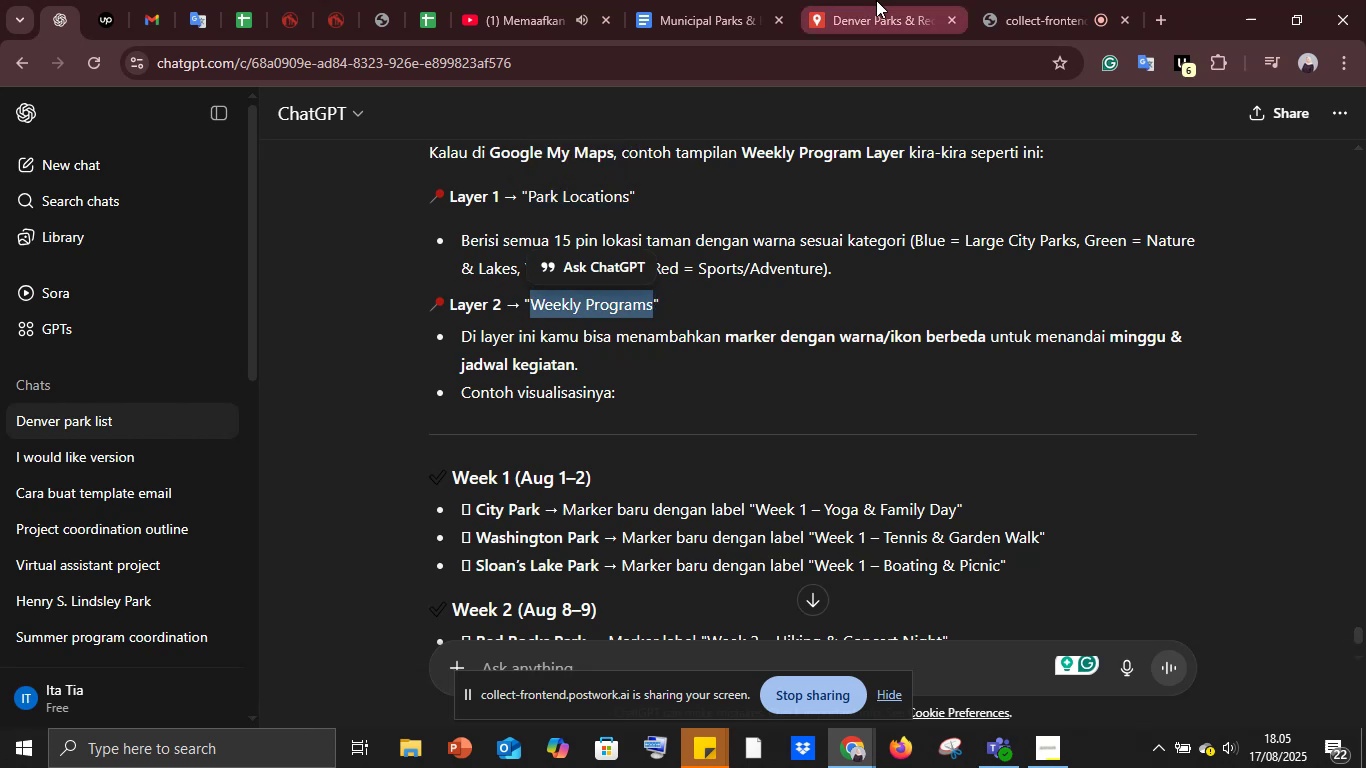 
left_click([876, 0])
 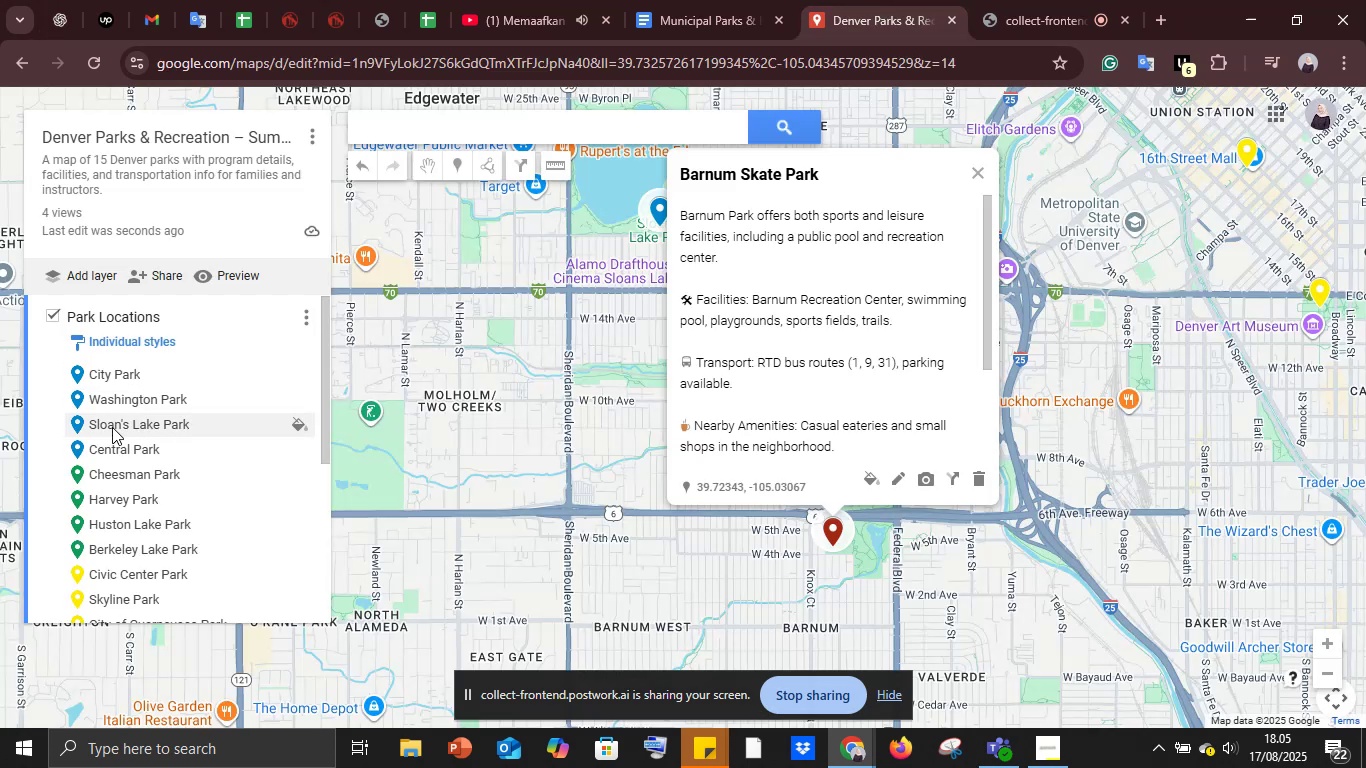 
scroll: coordinate [107, 445], scroll_direction: down, amount: 3.0
 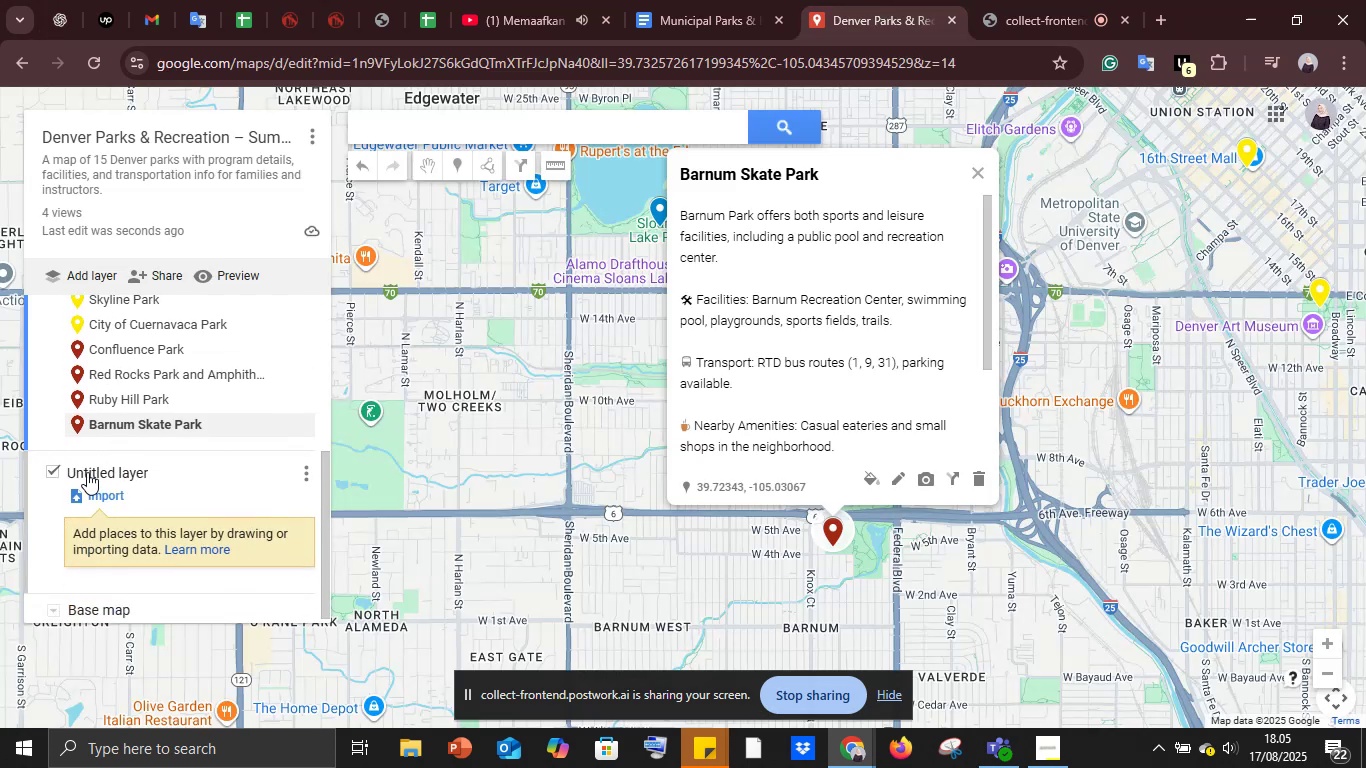 
double_click([87, 472])
 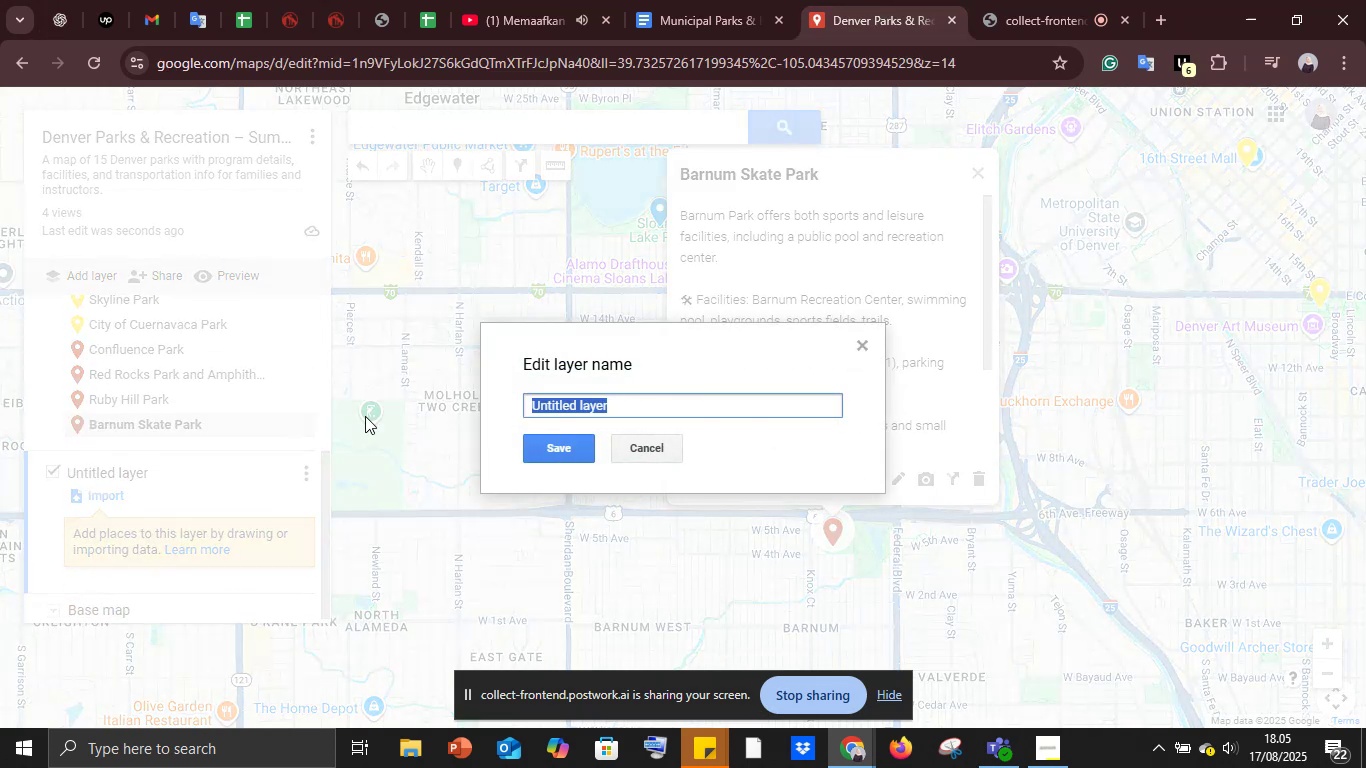 
key(Control+V)
 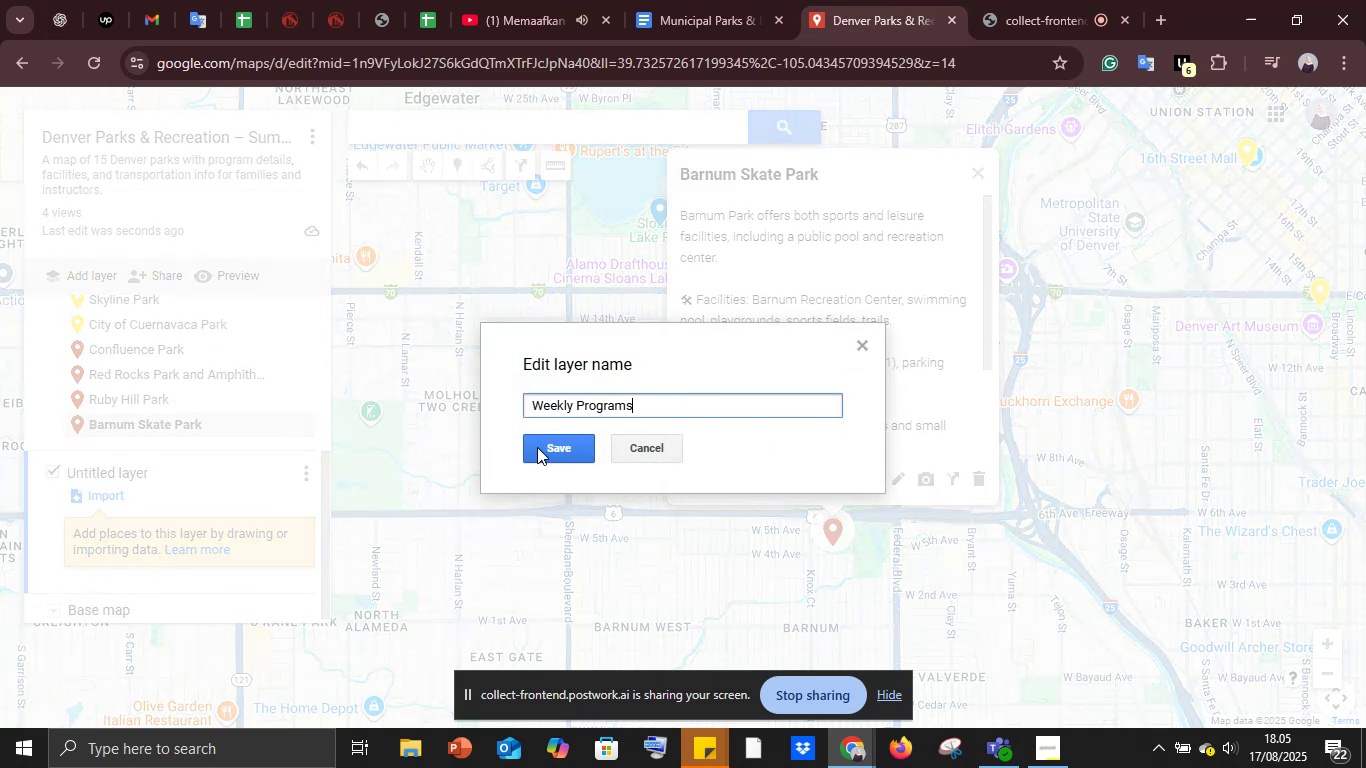 
left_click([537, 447])
 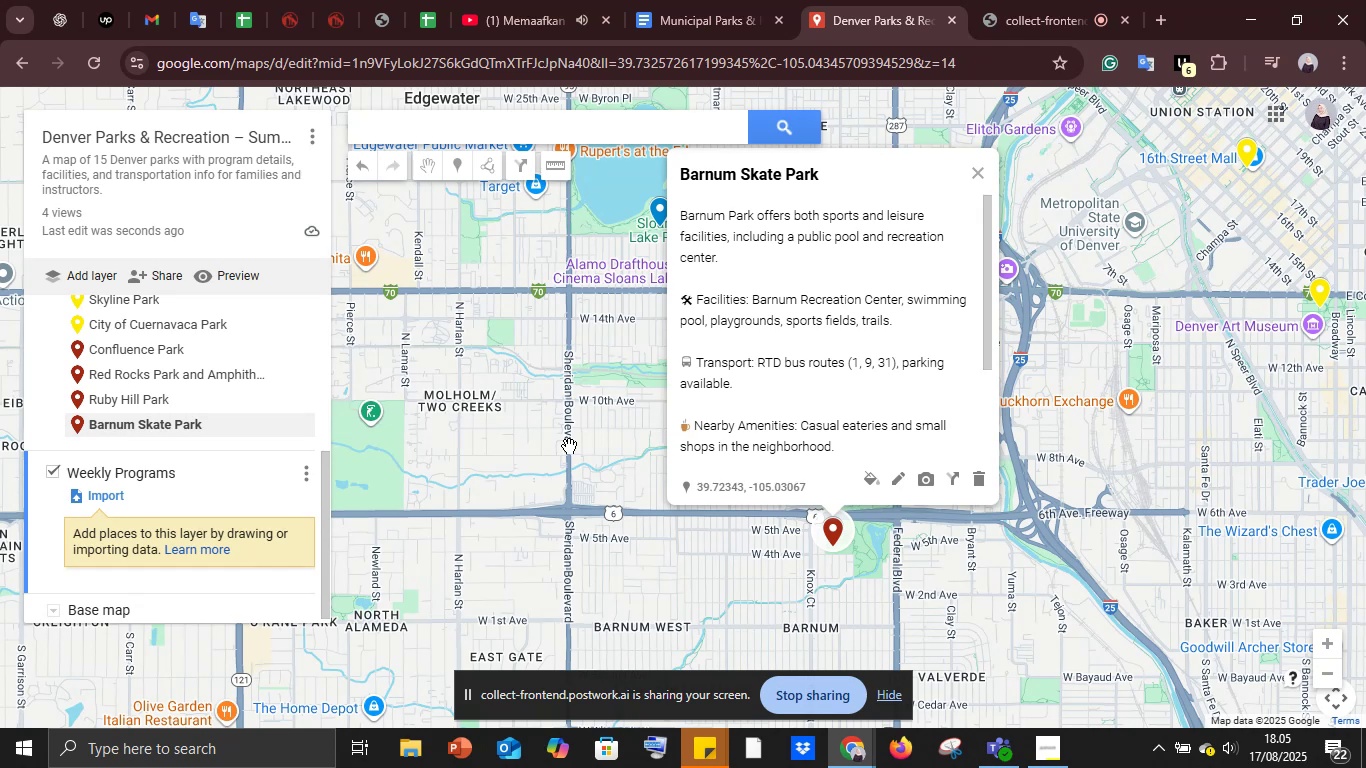 
wait(7.11)
 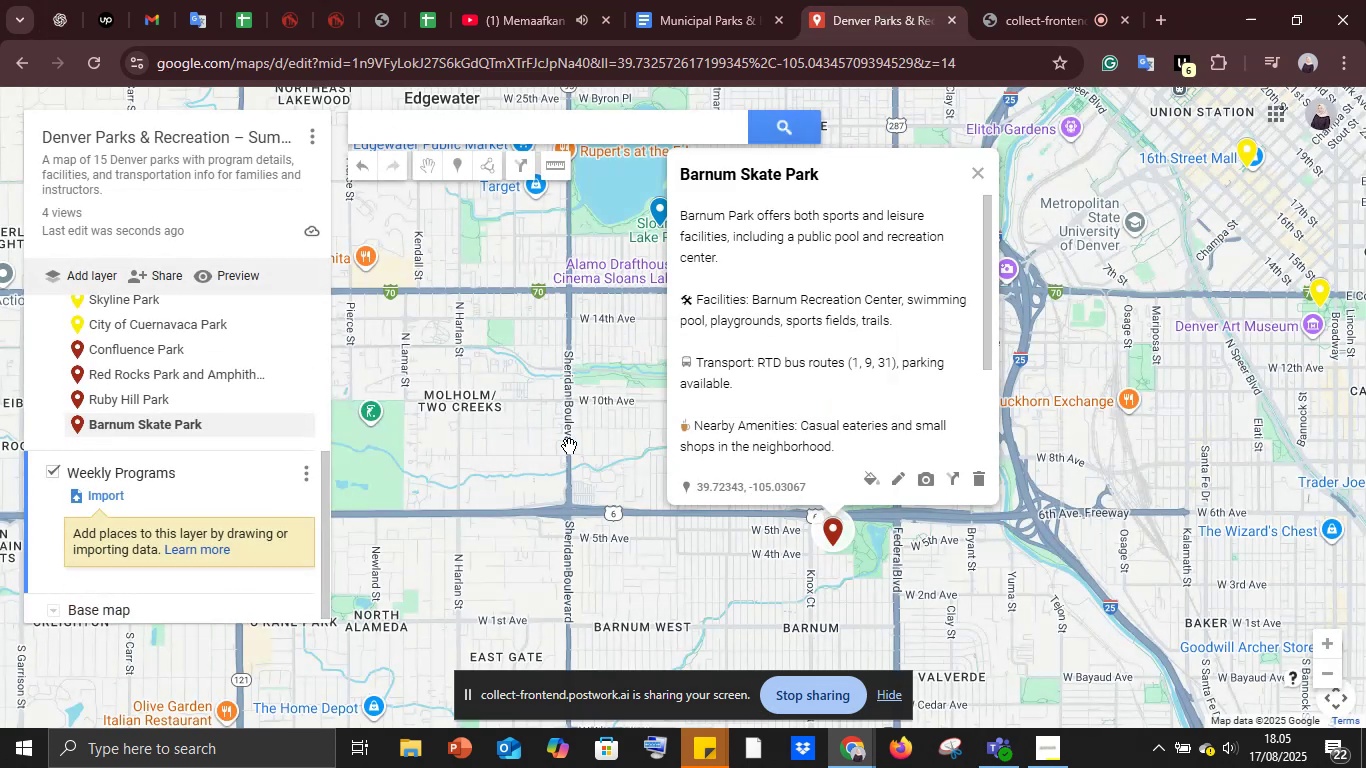 
left_click([52, 16])
 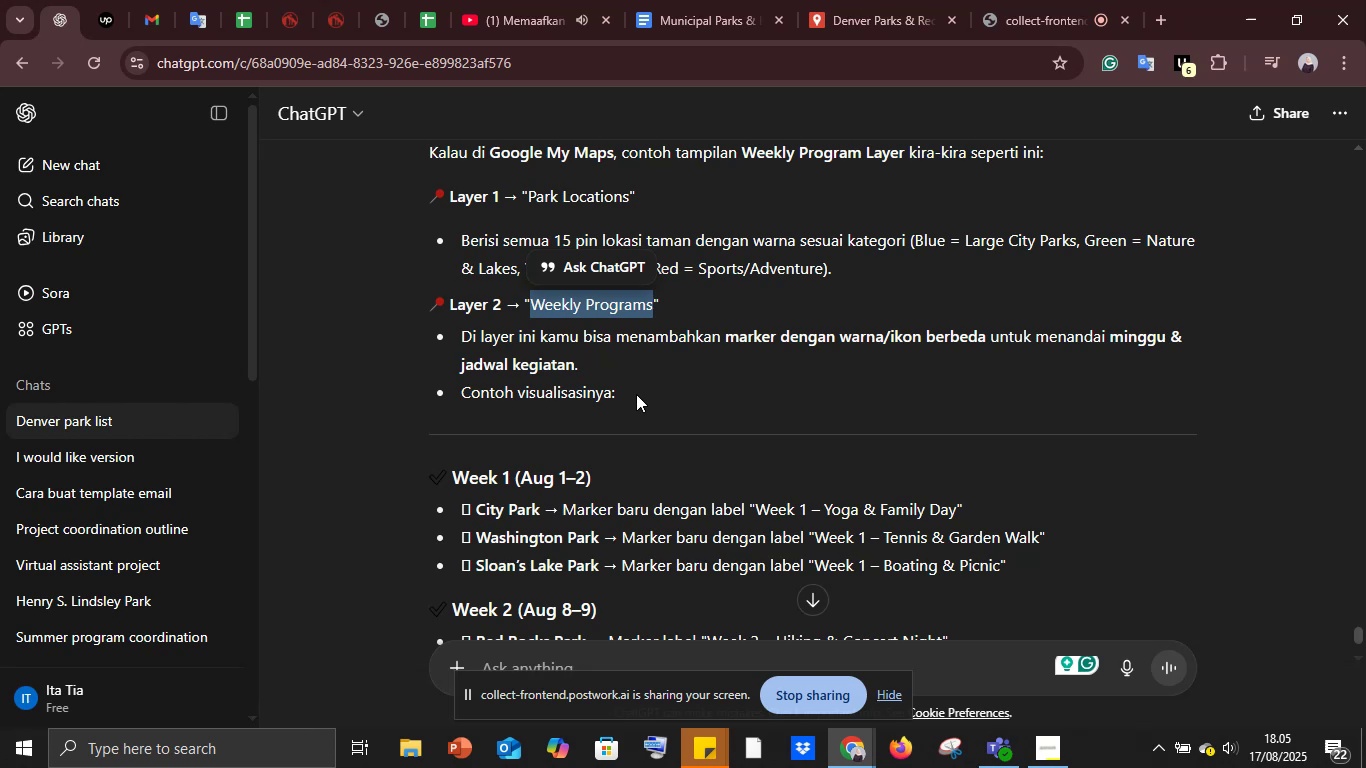 
wait(14.96)
 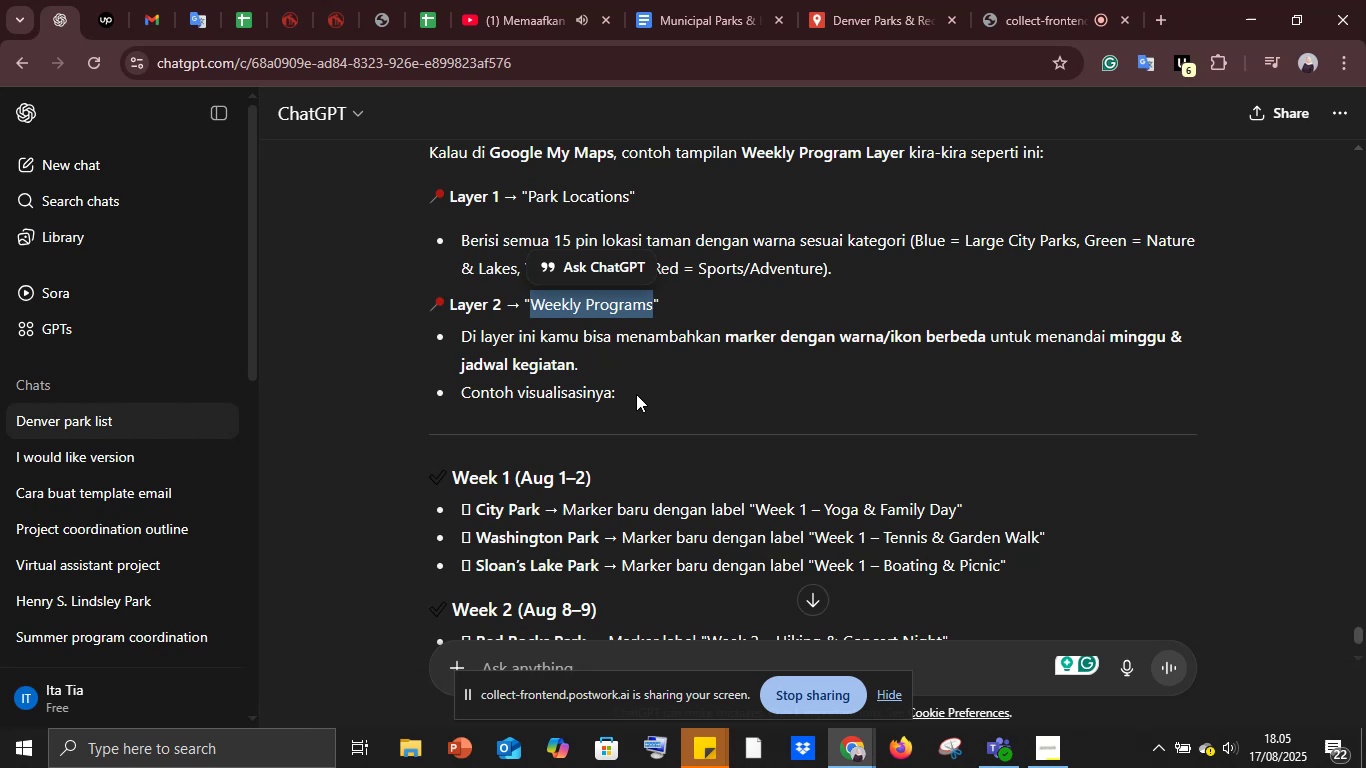 
scroll: coordinate [636, 394], scroll_direction: down, amount: 1.0
 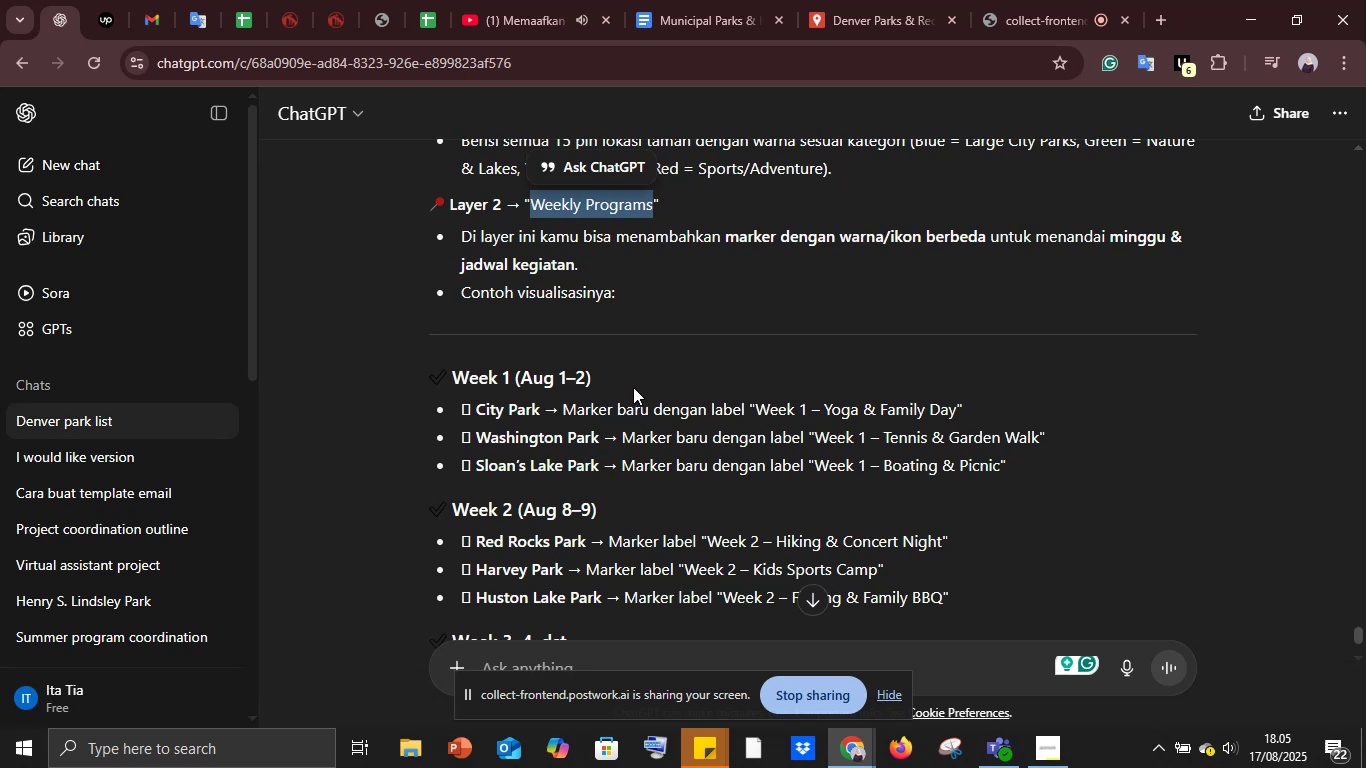 
wait(8.83)
 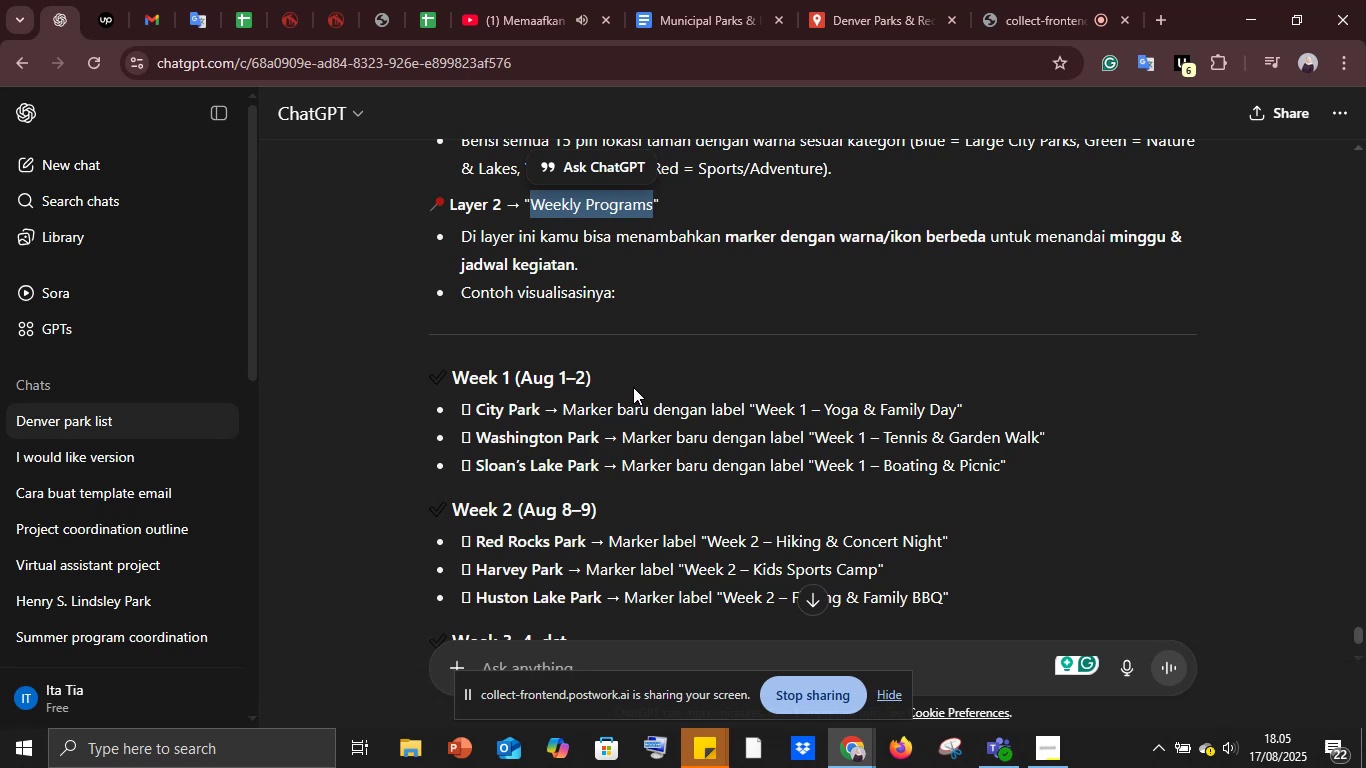 
scroll: coordinate [633, 382], scroll_direction: down, amount: 3.0
 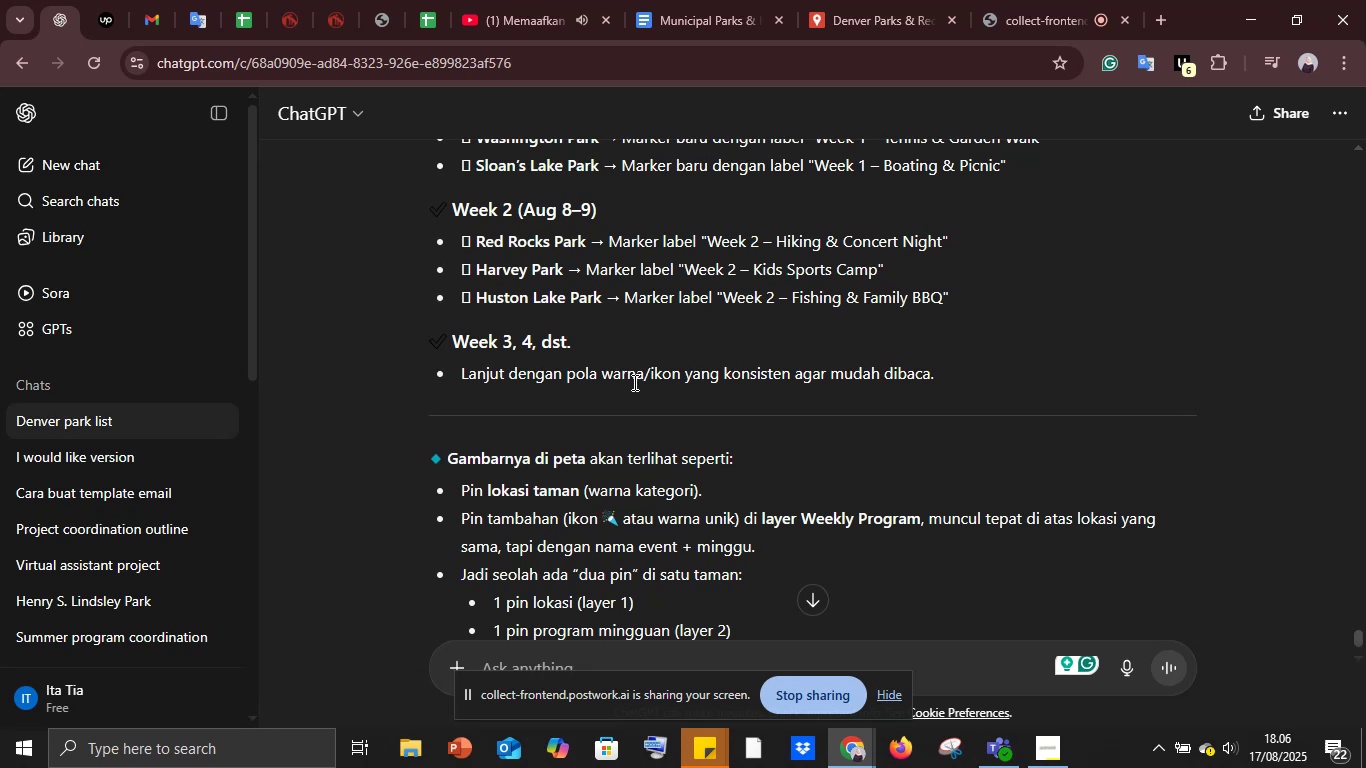 
wait(17.28)
 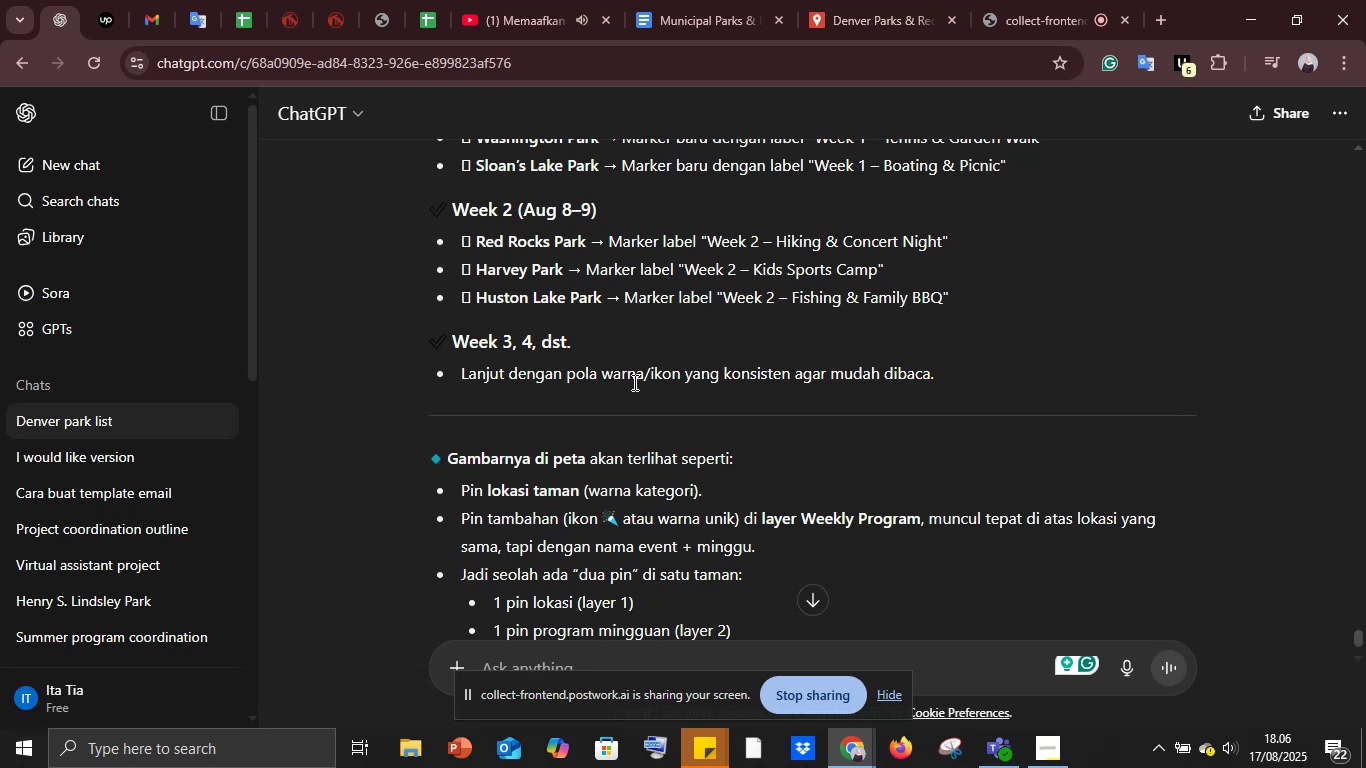 
scroll: coordinate [633, 382], scroll_direction: up, amount: 160.0
 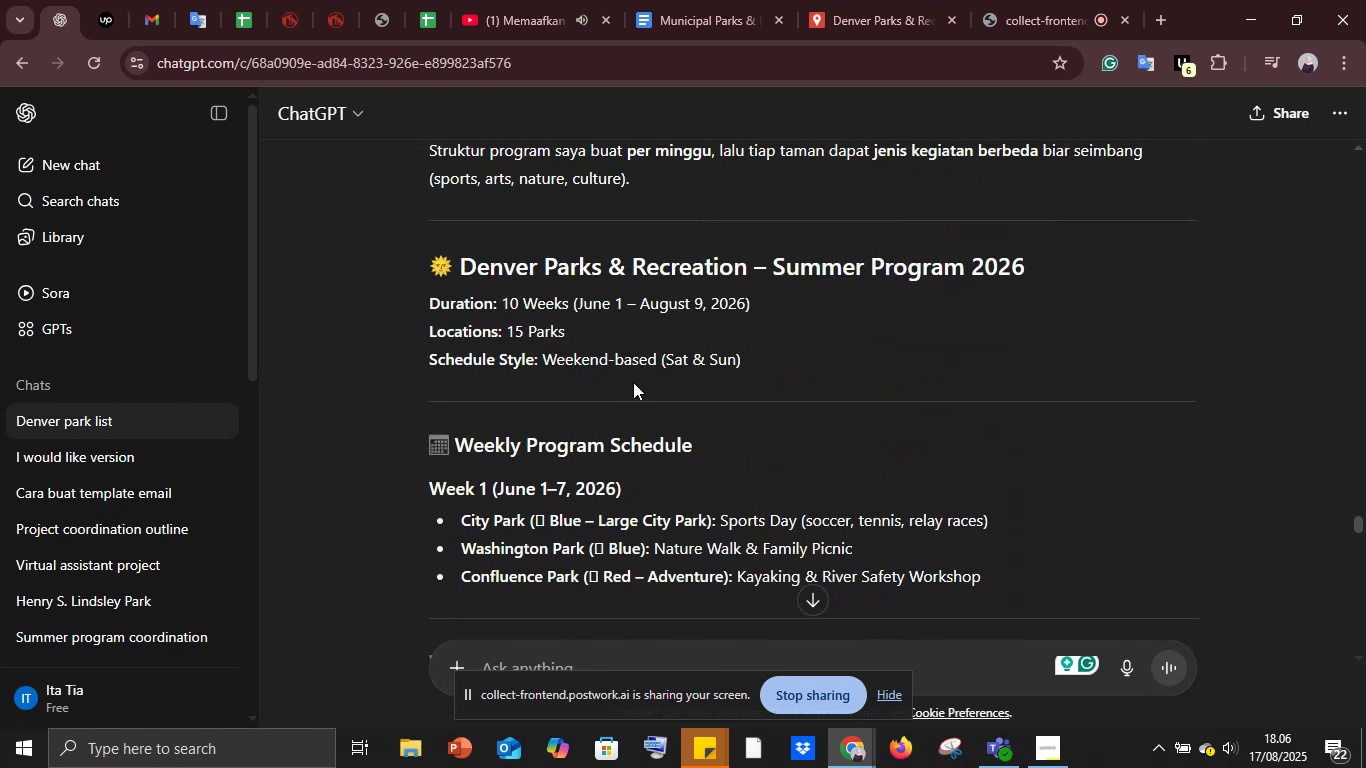 
scroll: coordinate [633, 382], scroll_direction: down, amount: 1.0
 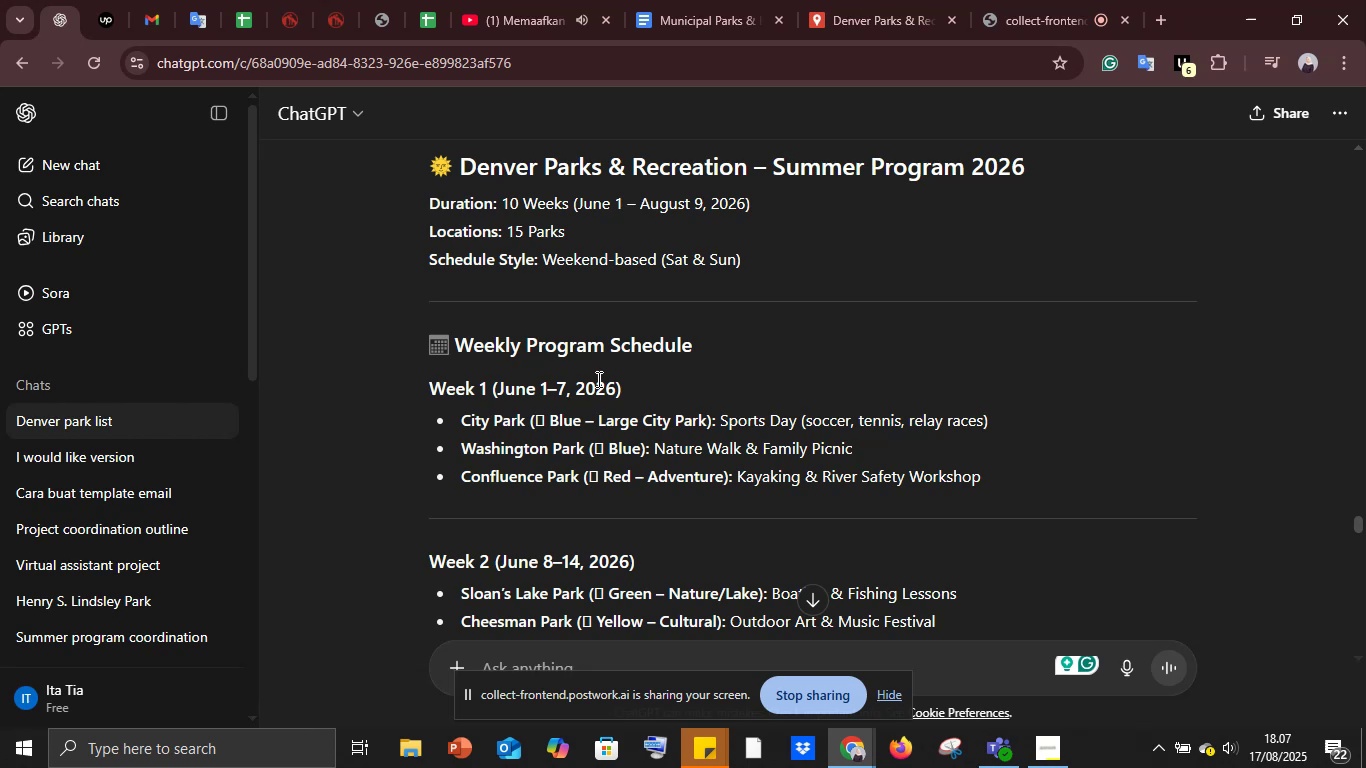 
wait(54.65)
 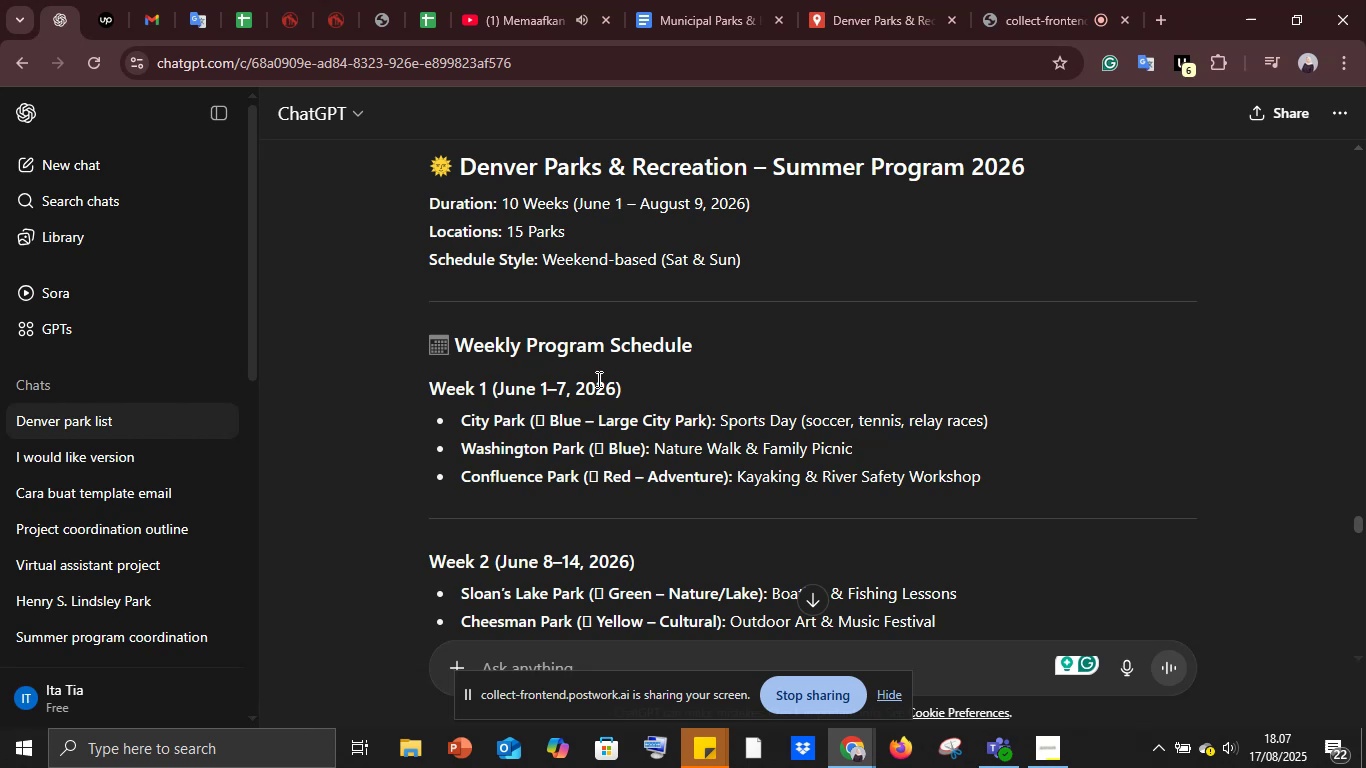 
scroll: coordinate [523, 475], scroll_direction: down, amount: 1.0
 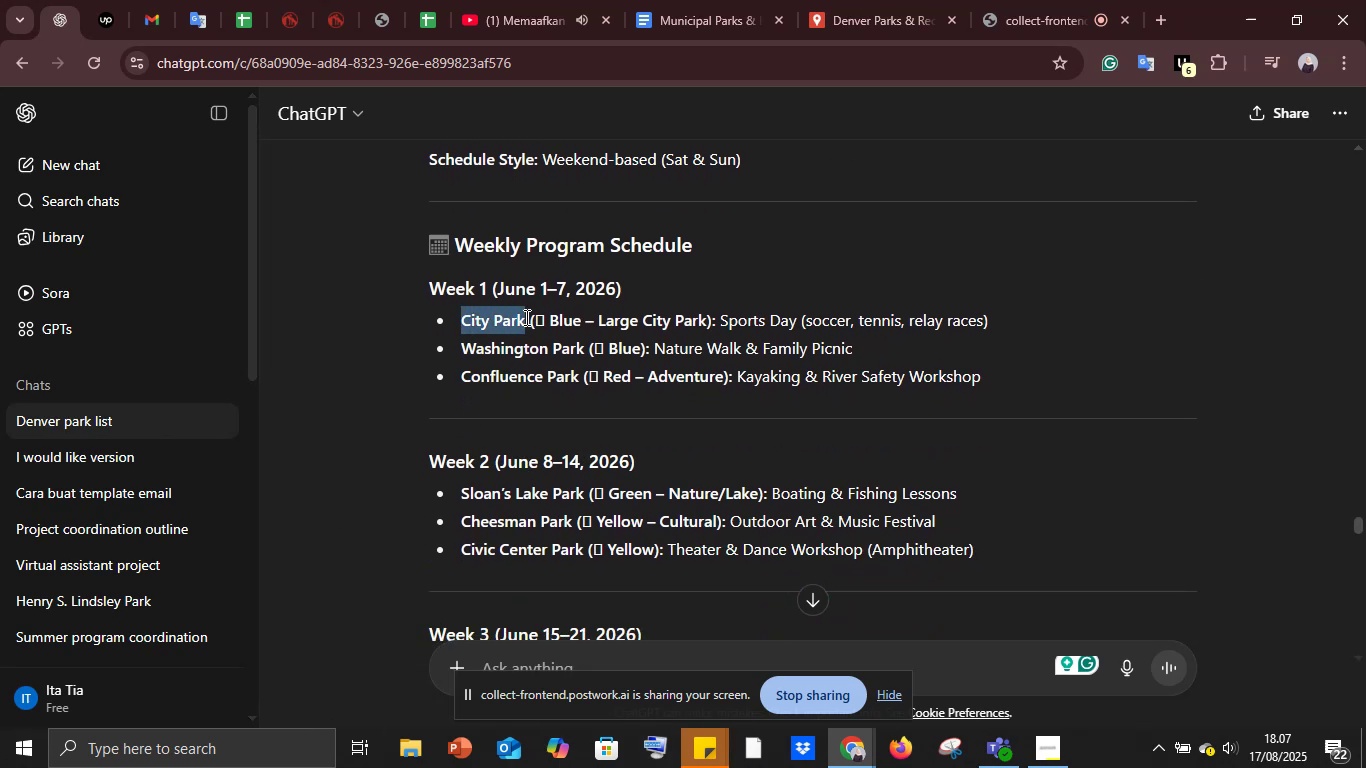 
wait(5.98)
 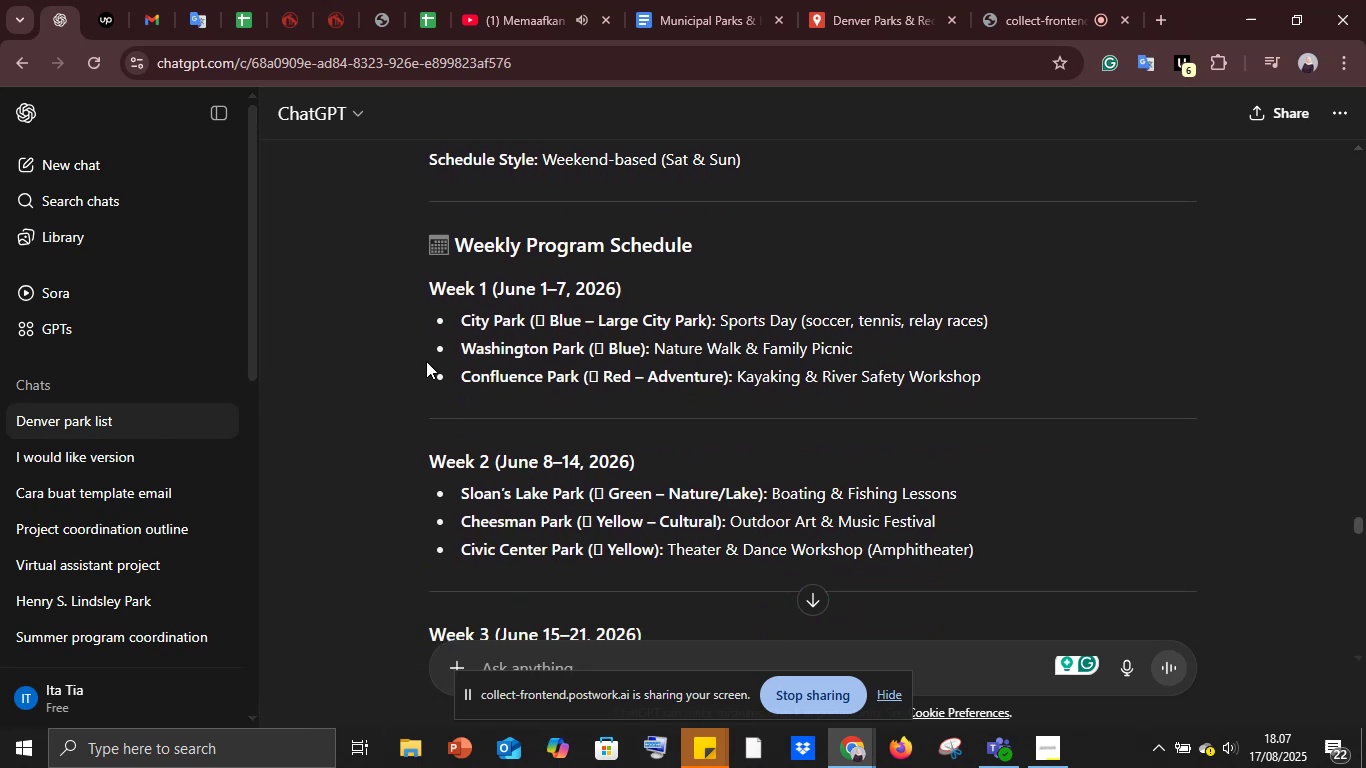 
key(Control+C)
 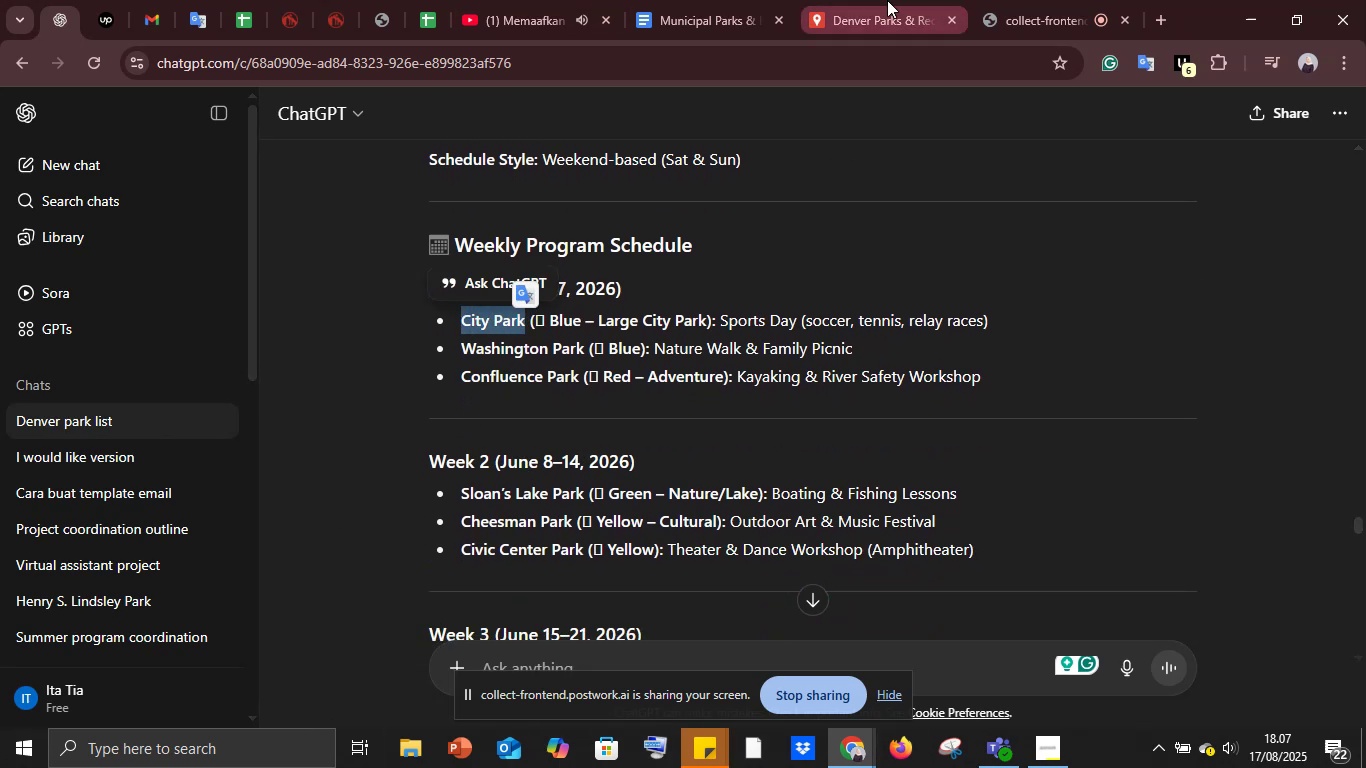 
left_click([884, 0])
 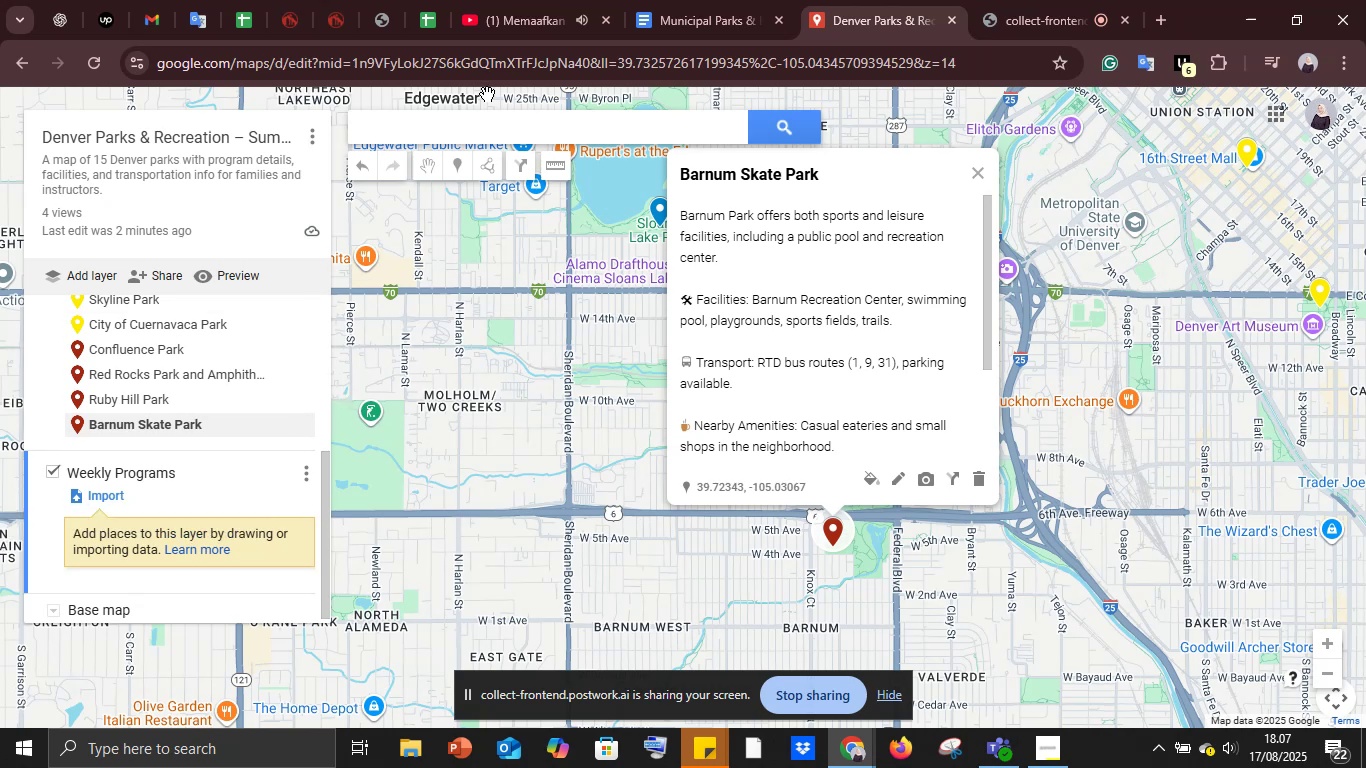 
left_click([420, 139])
 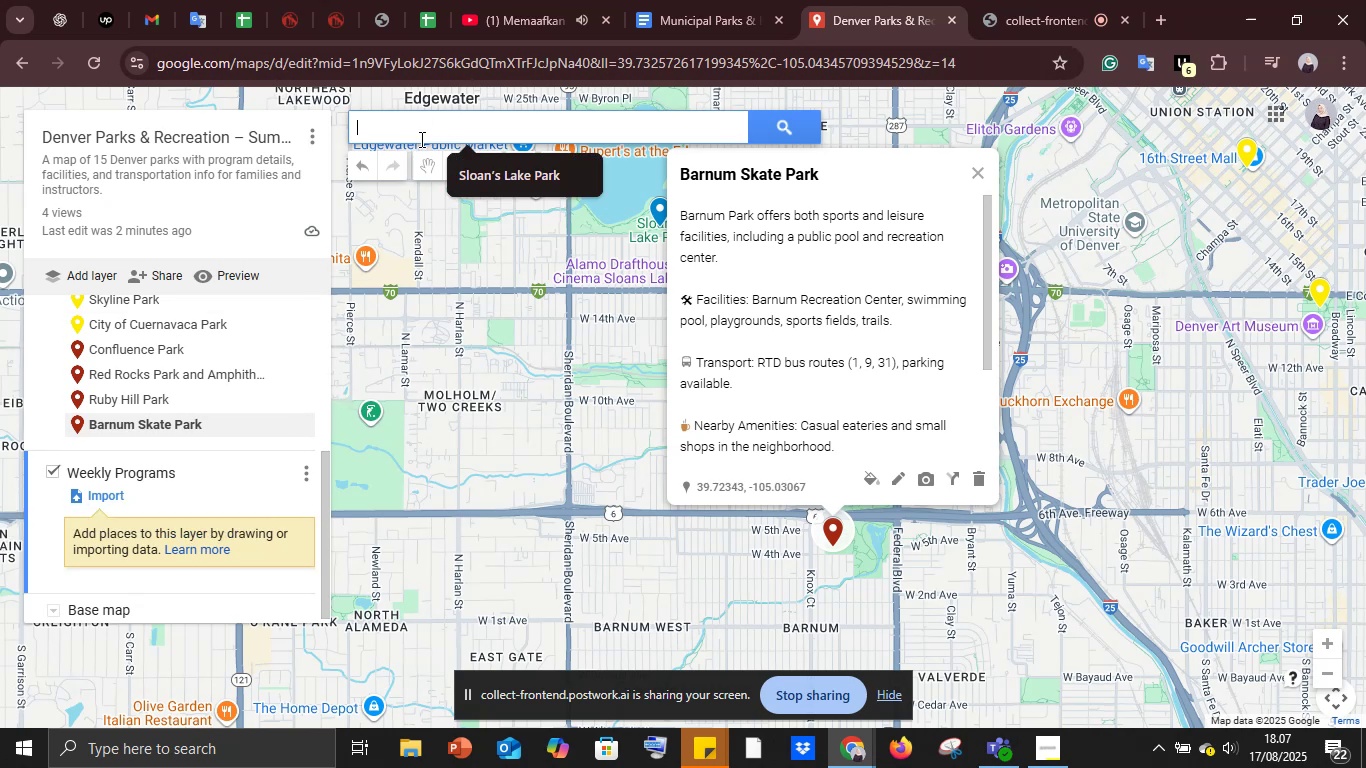 
key(Control+V)
 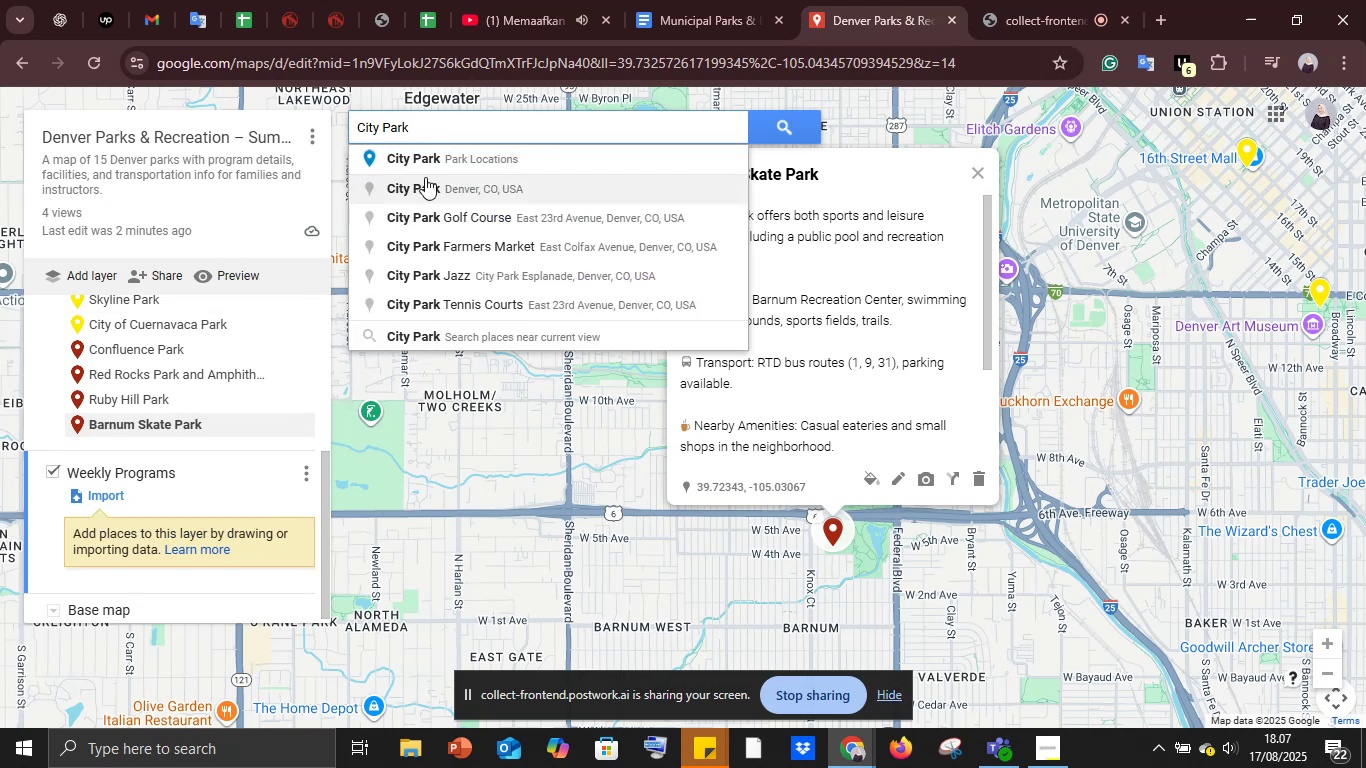 
left_click([420, 161])
 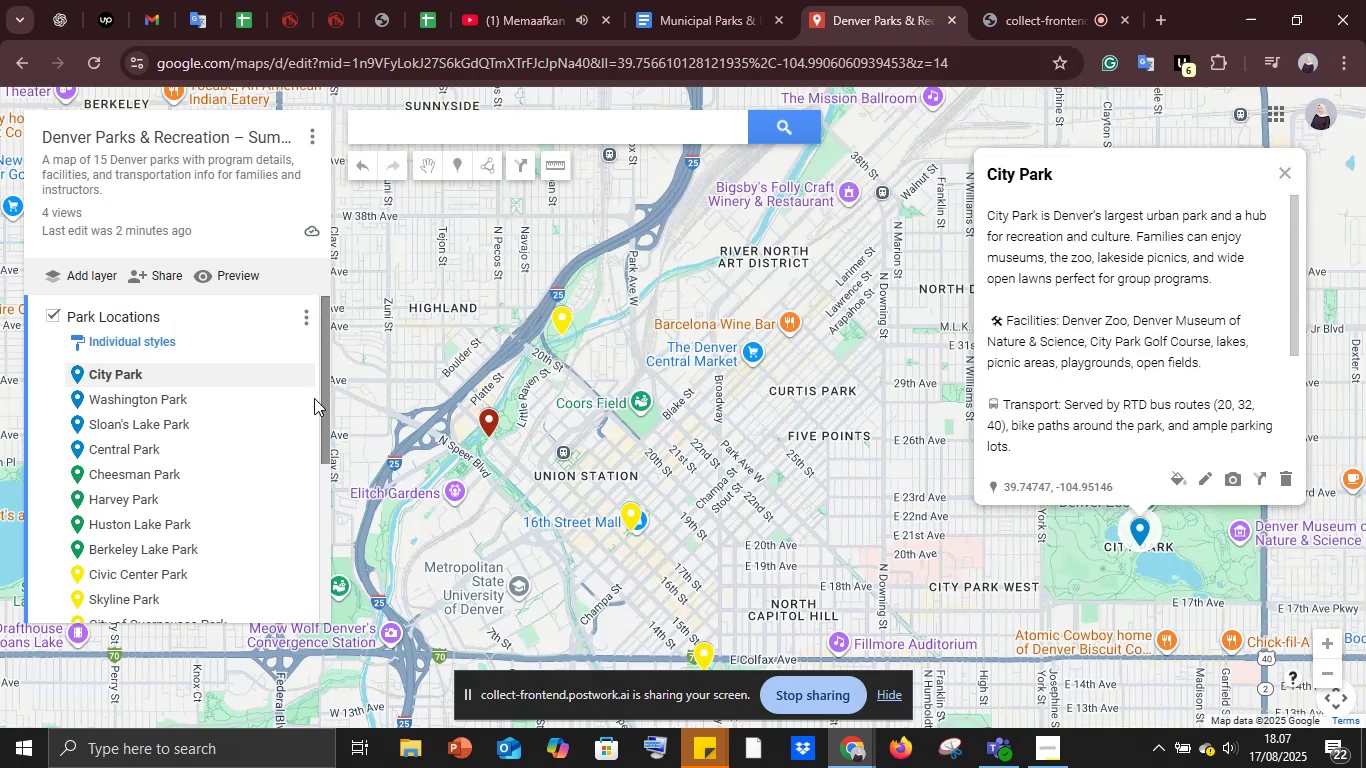 
scroll: coordinate [182, 485], scroll_direction: down, amount: 3.0
 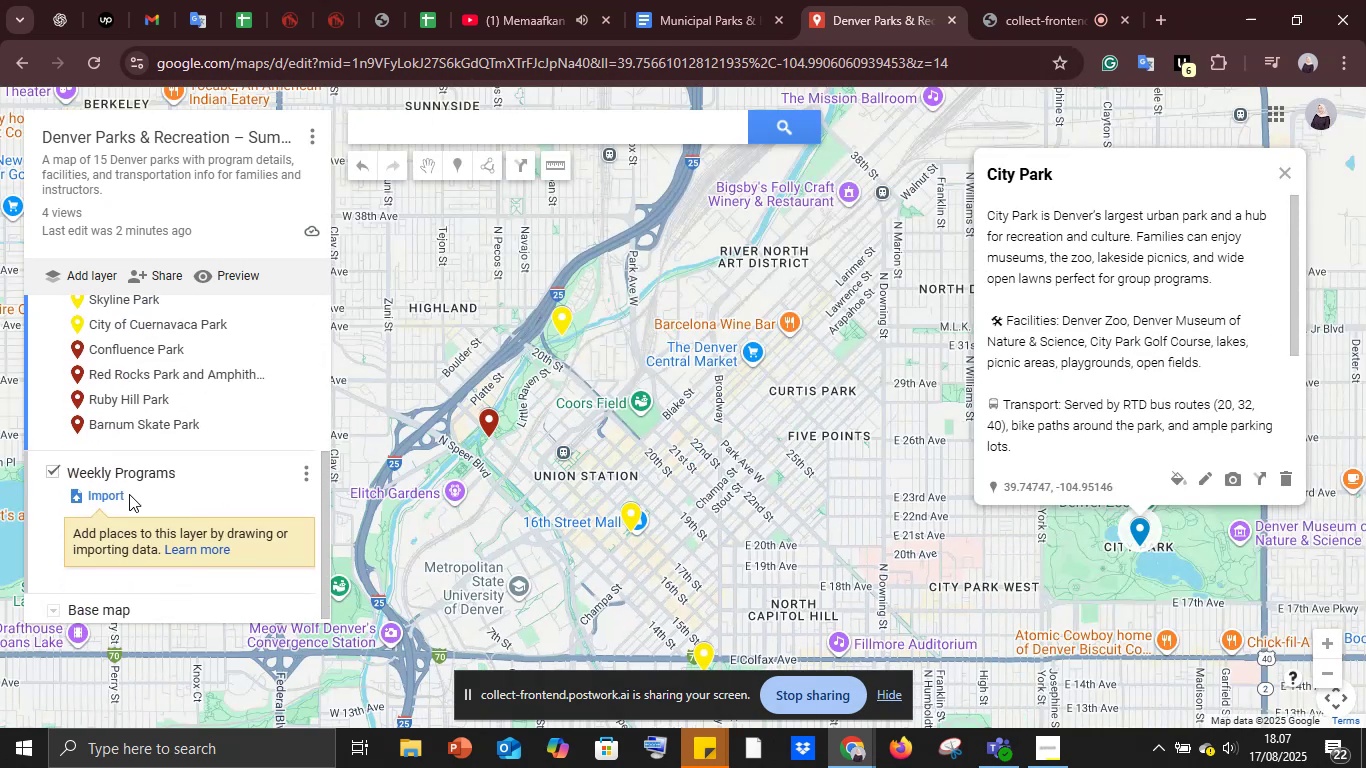 
left_click([121, 495])
 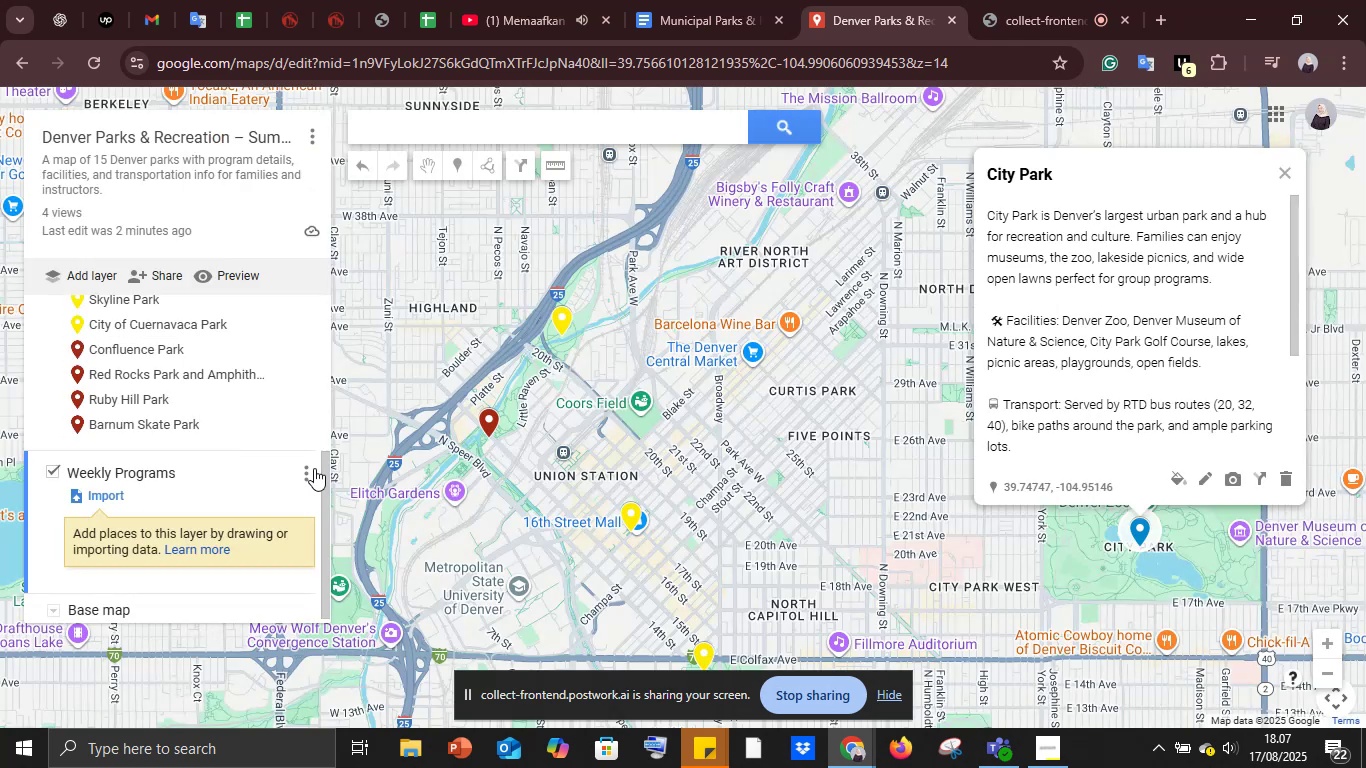 
left_click([169, 470])
 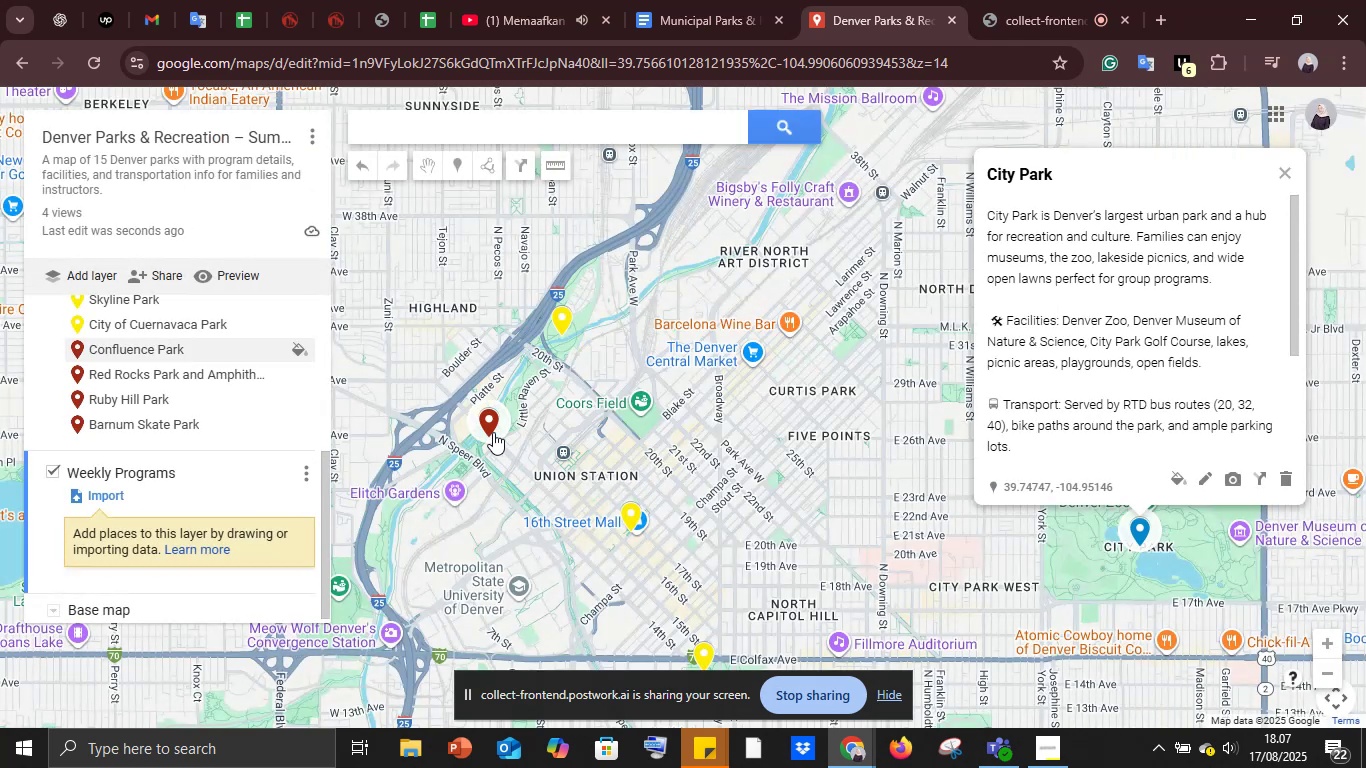 
left_click([492, 418])
 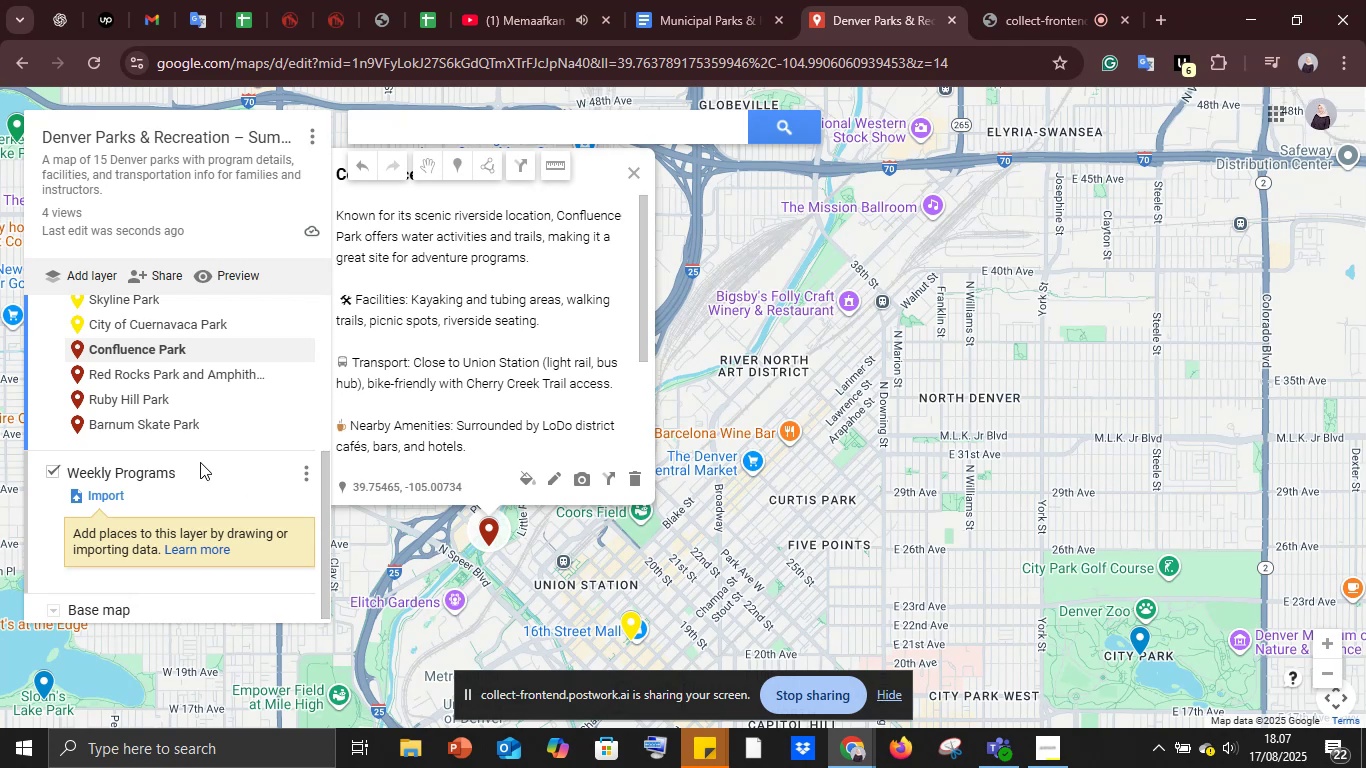 
scroll: coordinate [206, 456], scroll_direction: up, amount: 8.0
 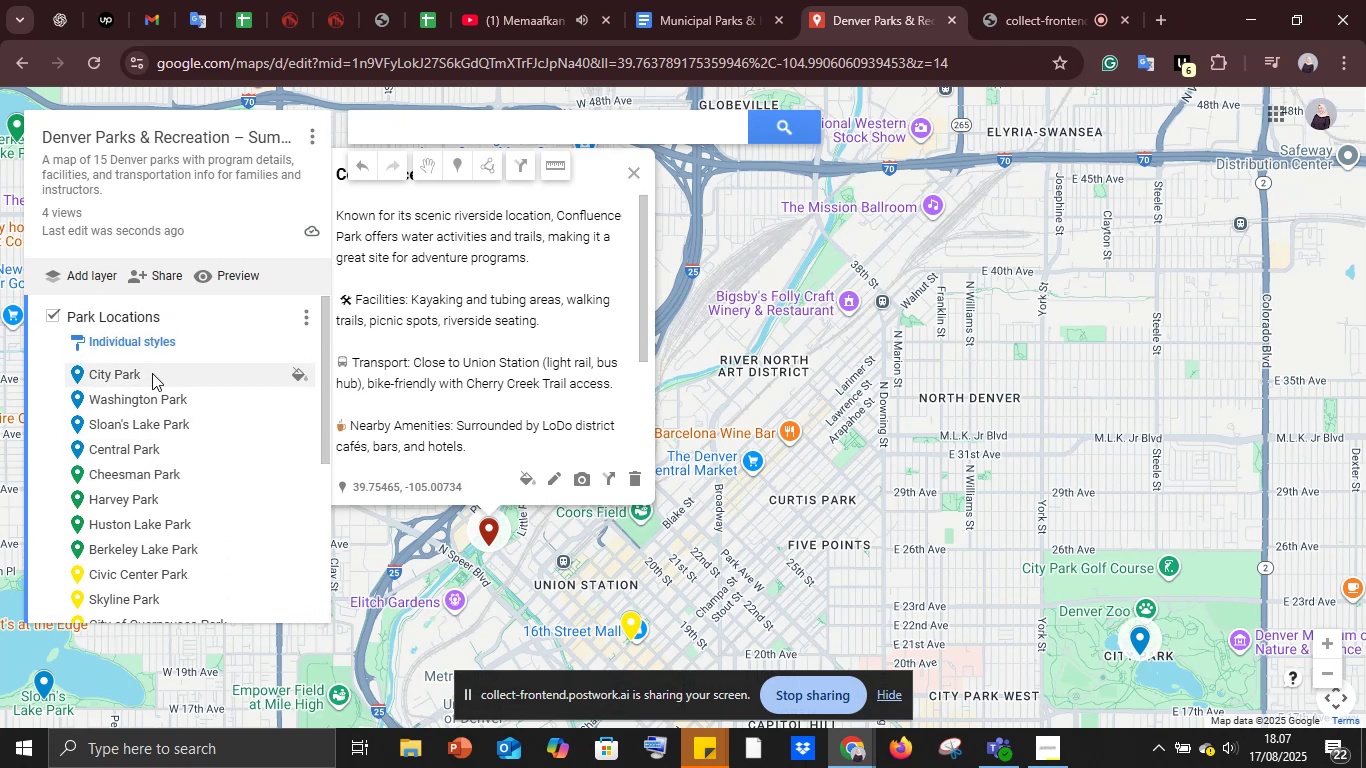 
left_click([151, 372])
 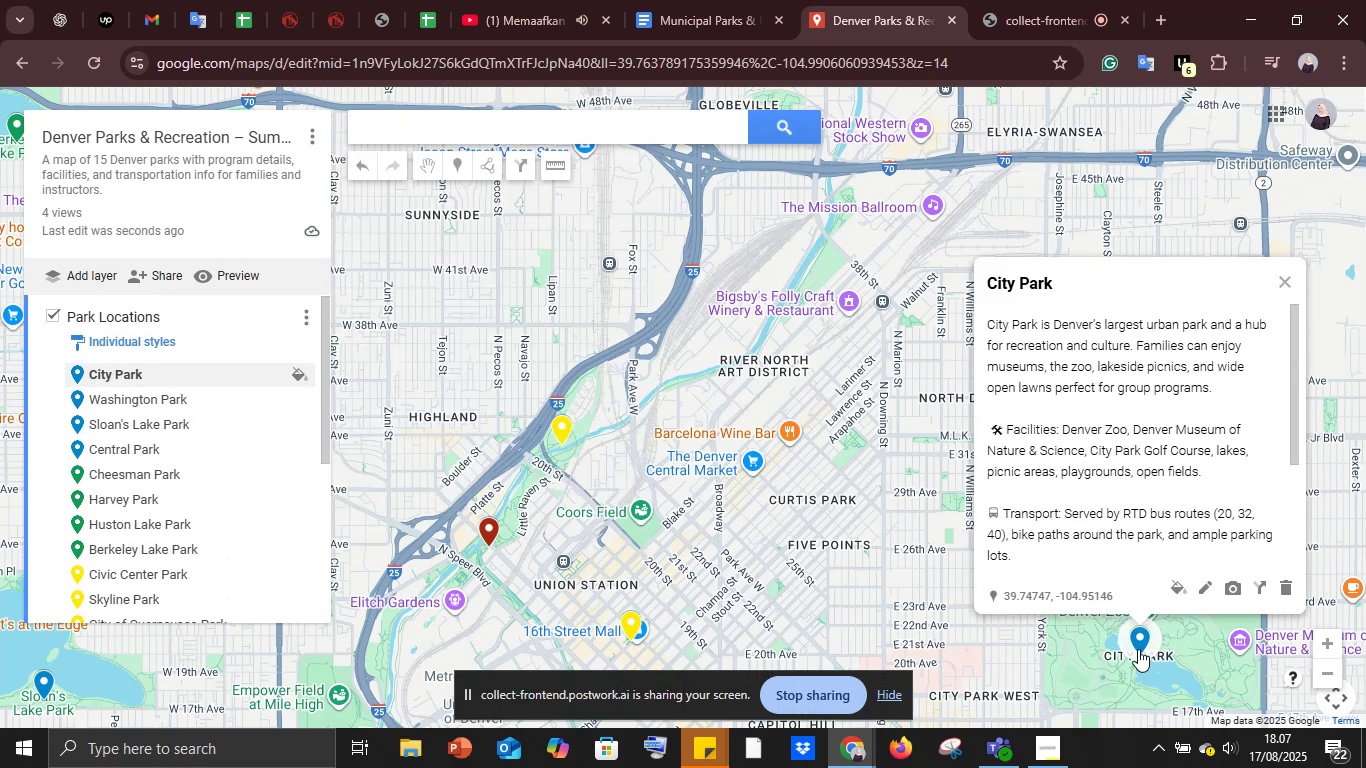 
left_click([1138, 639])
 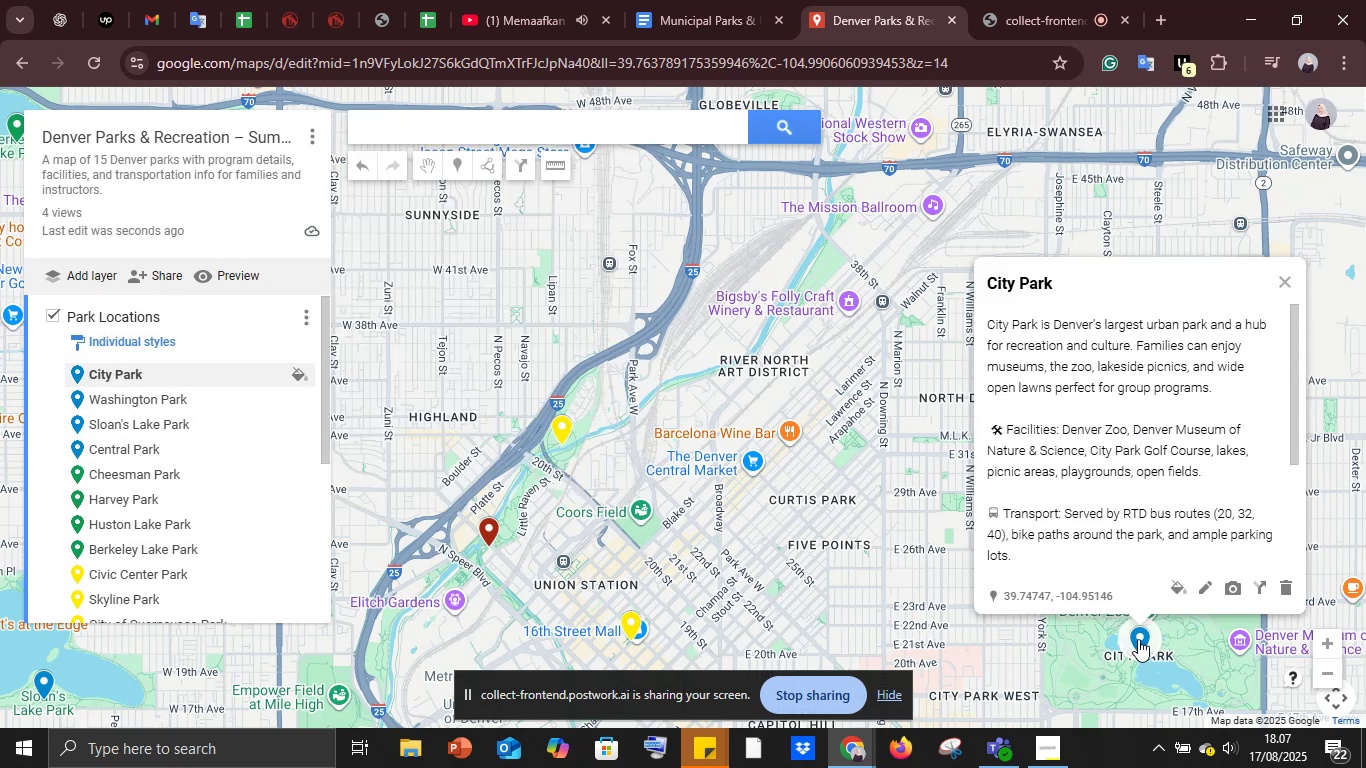 
right_click([1138, 639])
 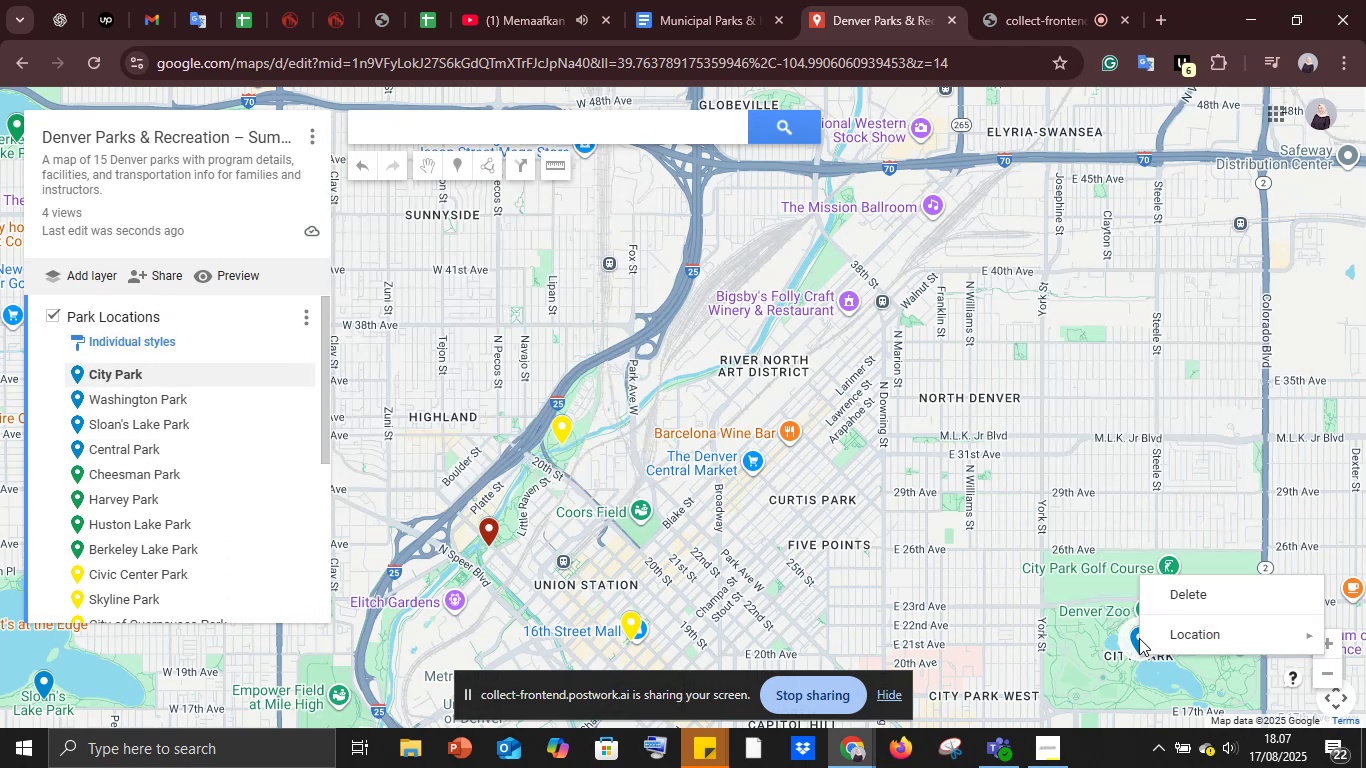 
mouse_move([1173, 634])
 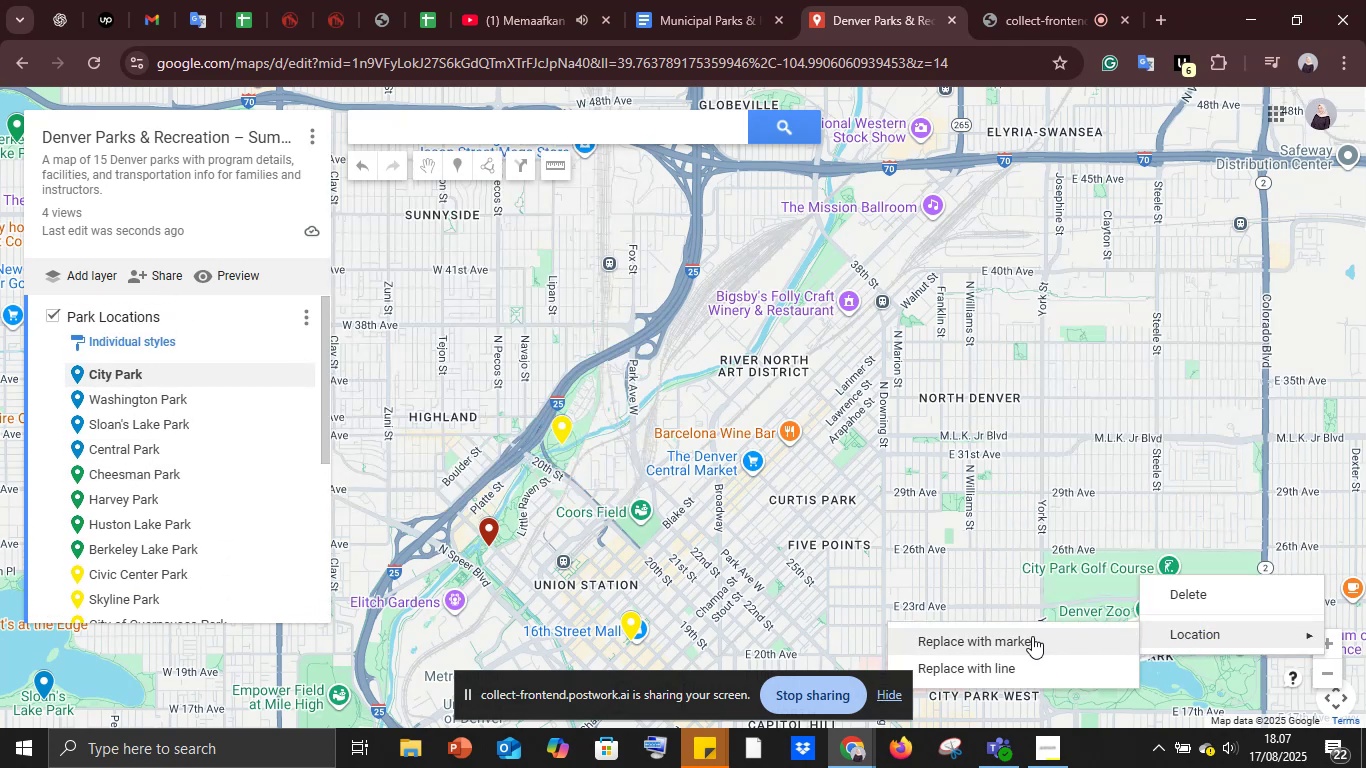 
left_click([1032, 636])
 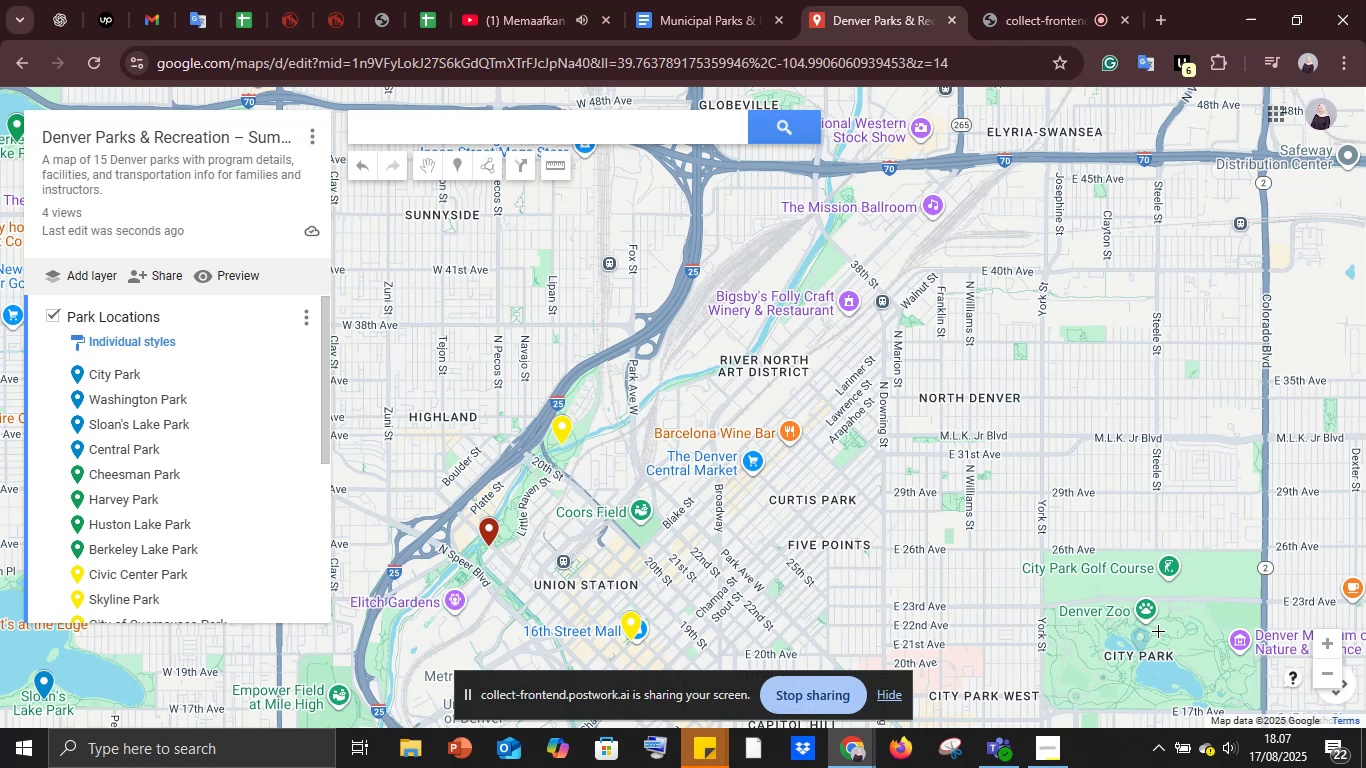 
scroll: coordinate [1146, 611], scroll_direction: down, amount: 6.0
 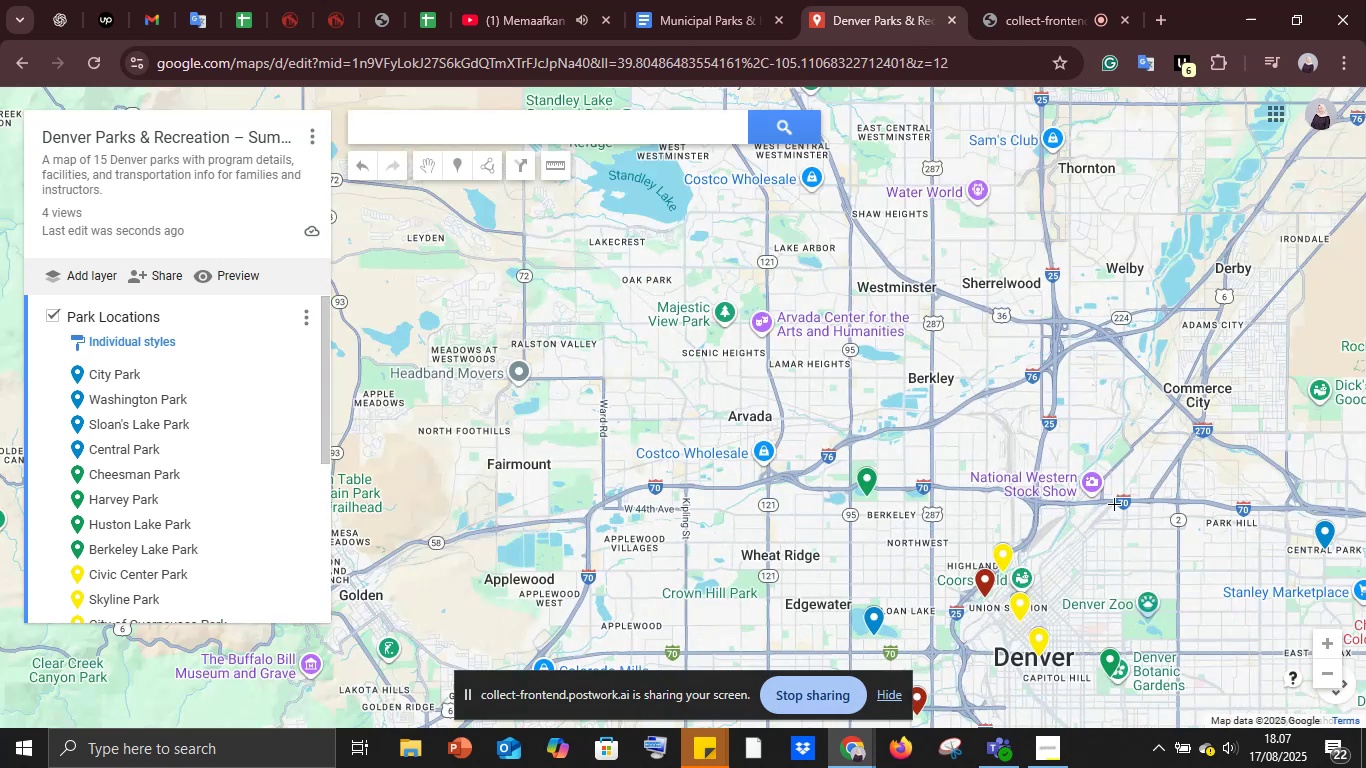 
left_click([1114, 504])
 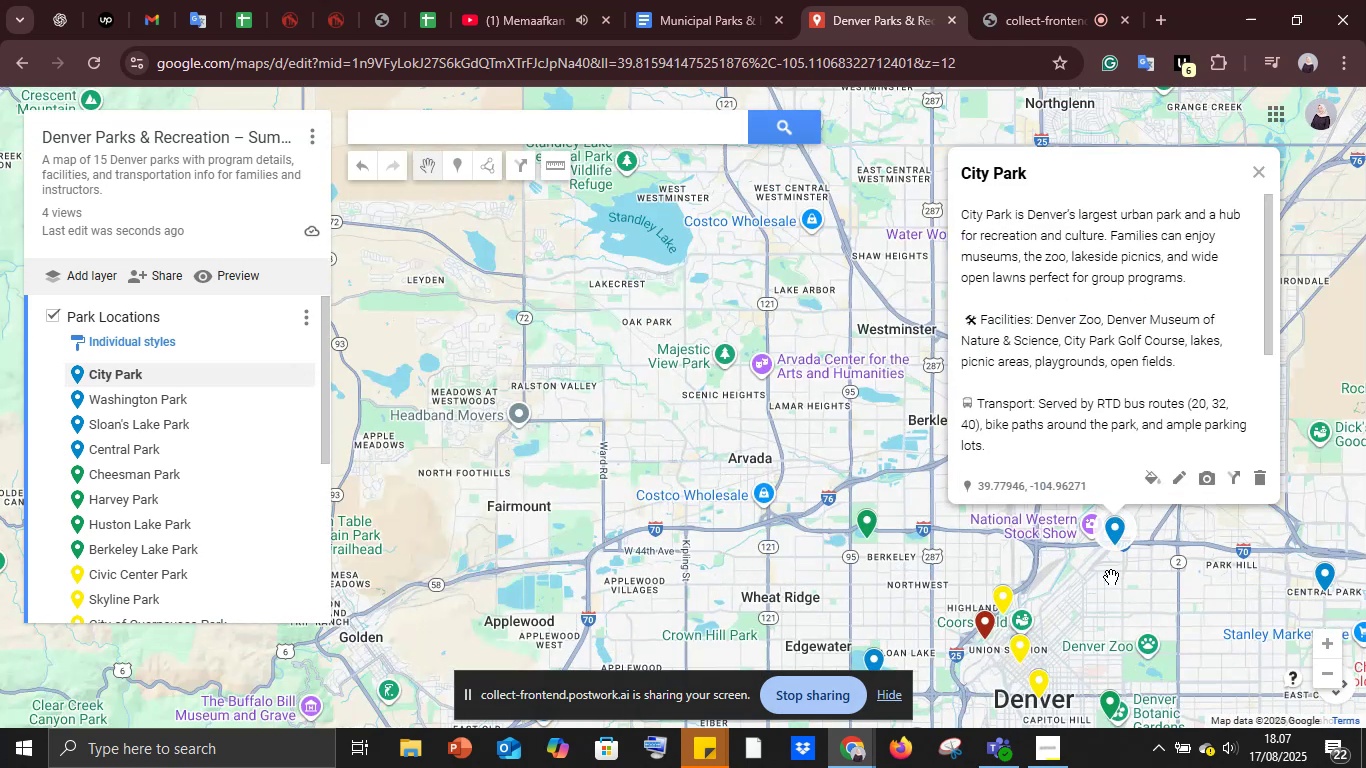 
scroll: coordinate [1117, 571], scroll_direction: up, amount: 16.0
 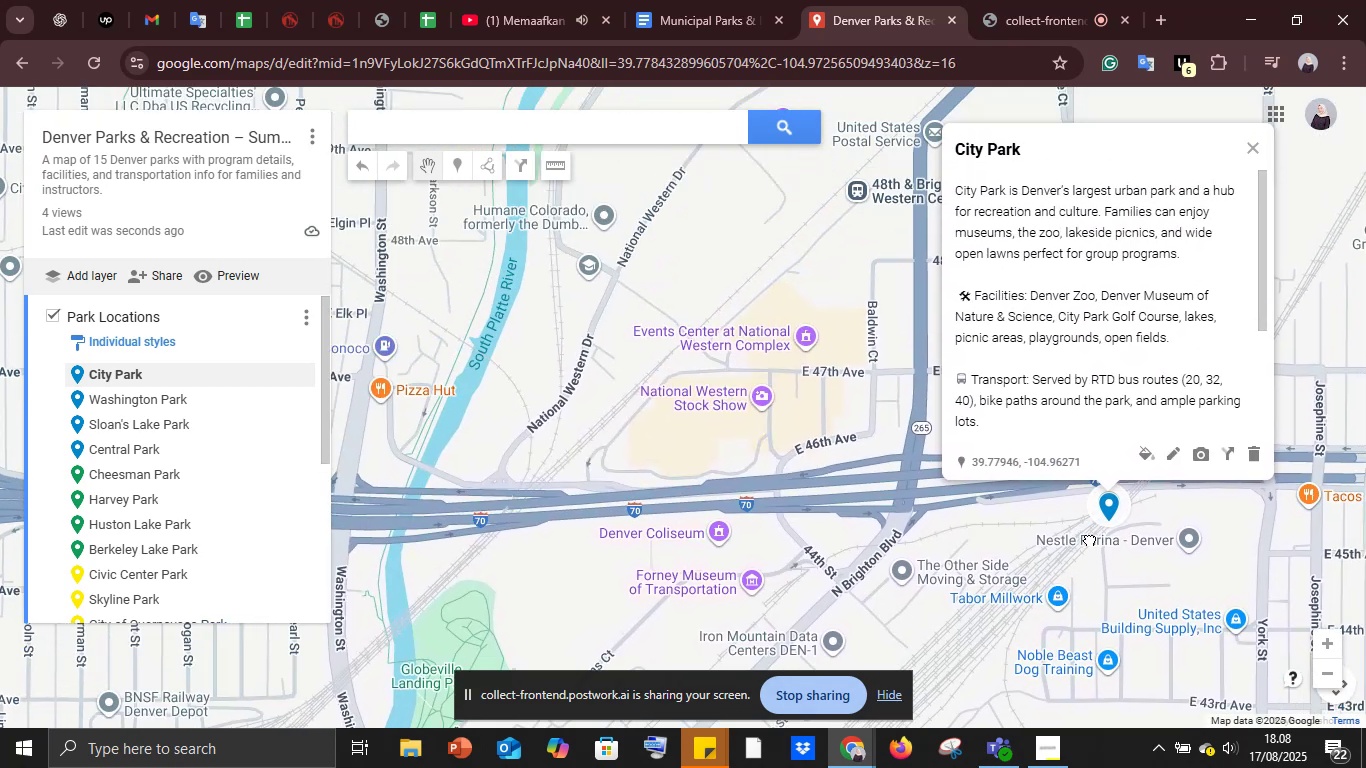 
left_click([1103, 511])
 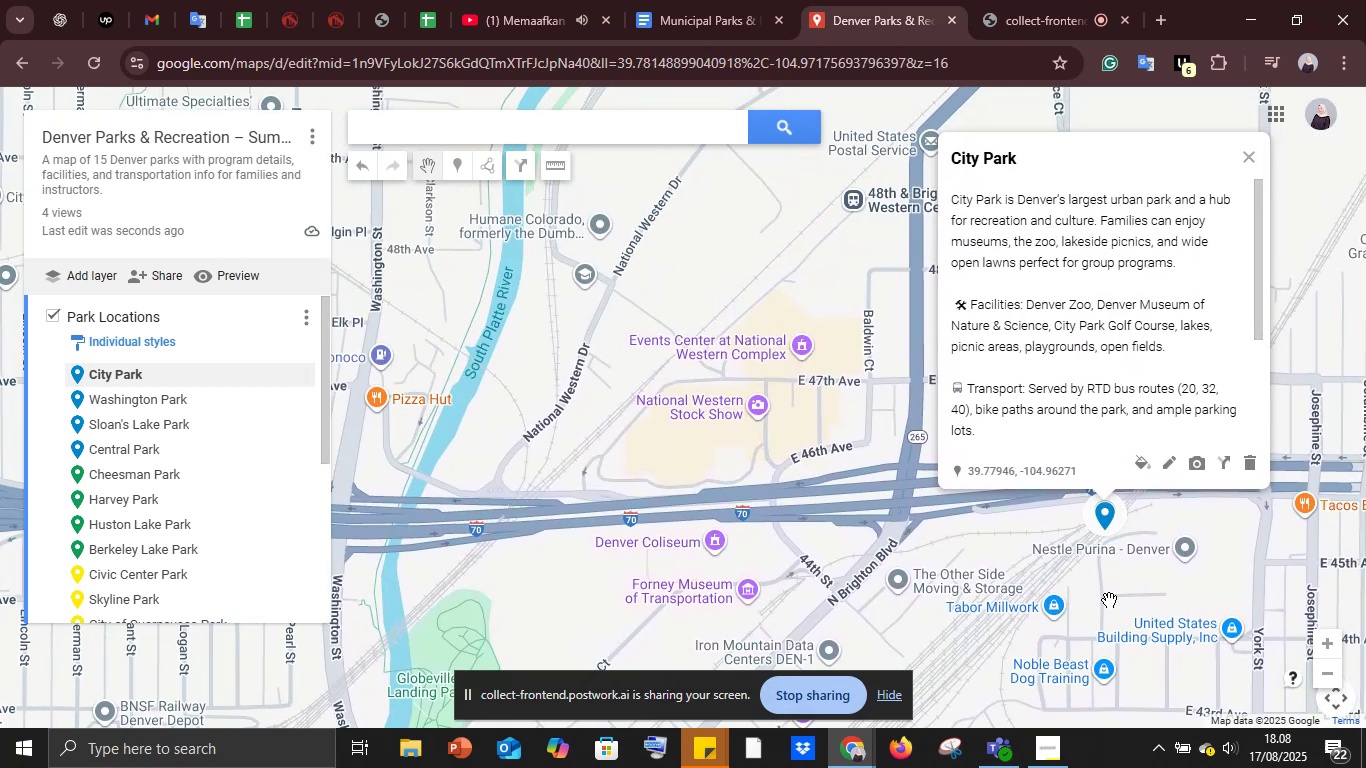 
scroll: coordinate [1093, 574], scroll_direction: up, amount: 19.0
 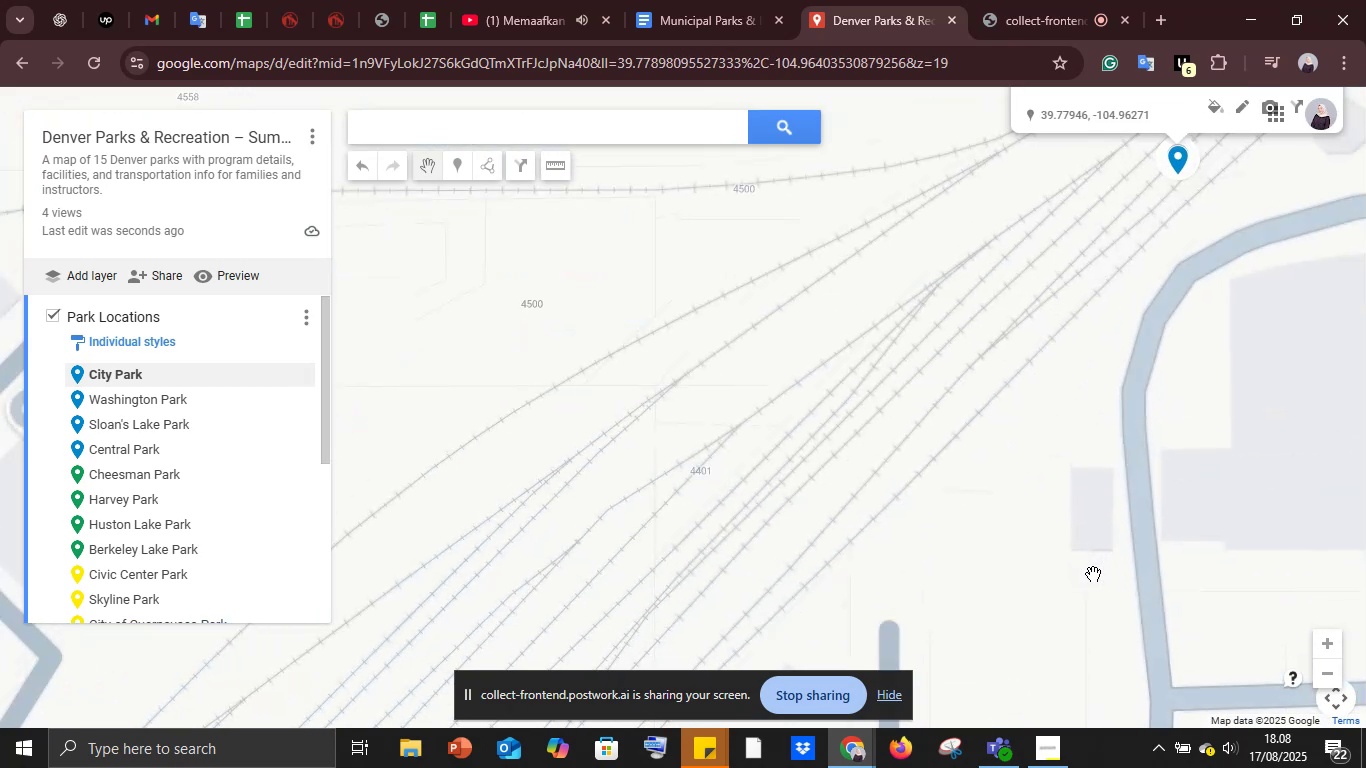 
scroll: coordinate [1093, 574], scroll_direction: down, amount: 13.0
 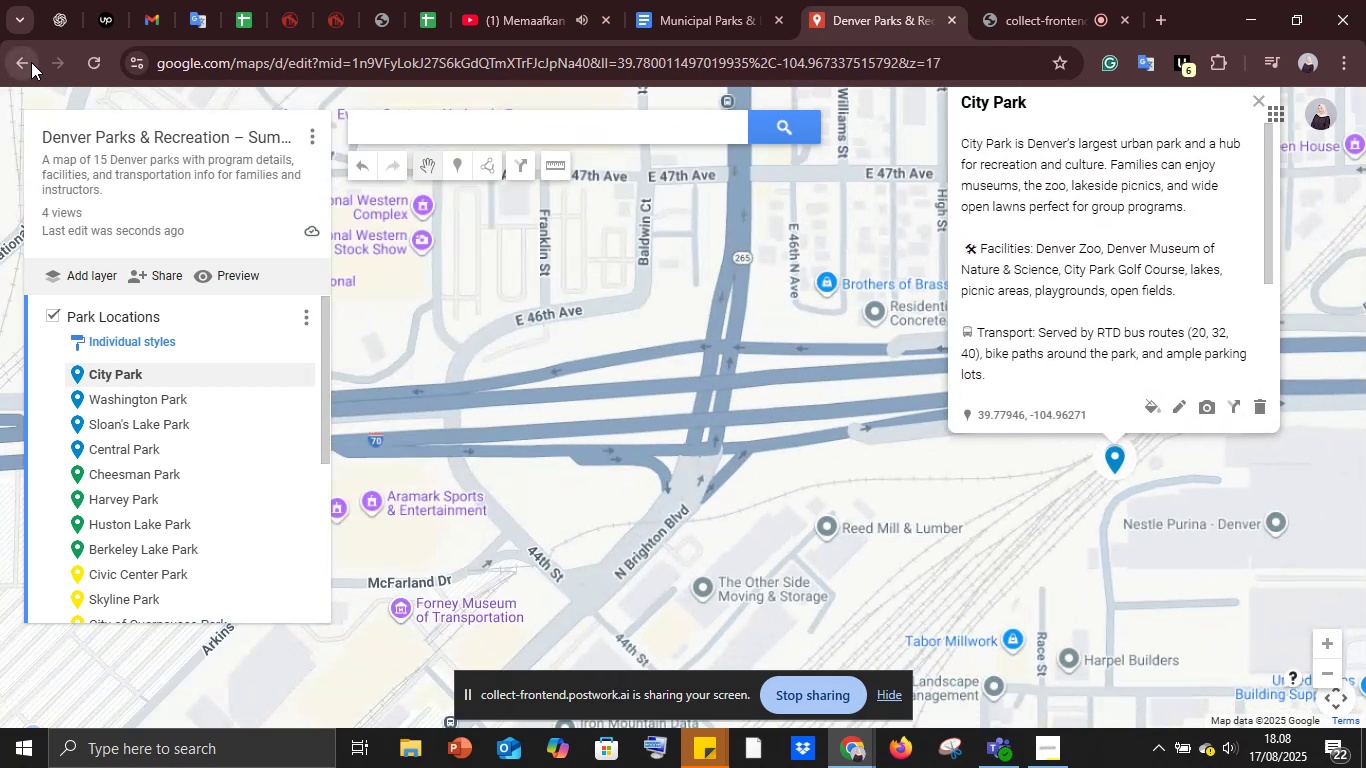 
left_click([30, 62])
 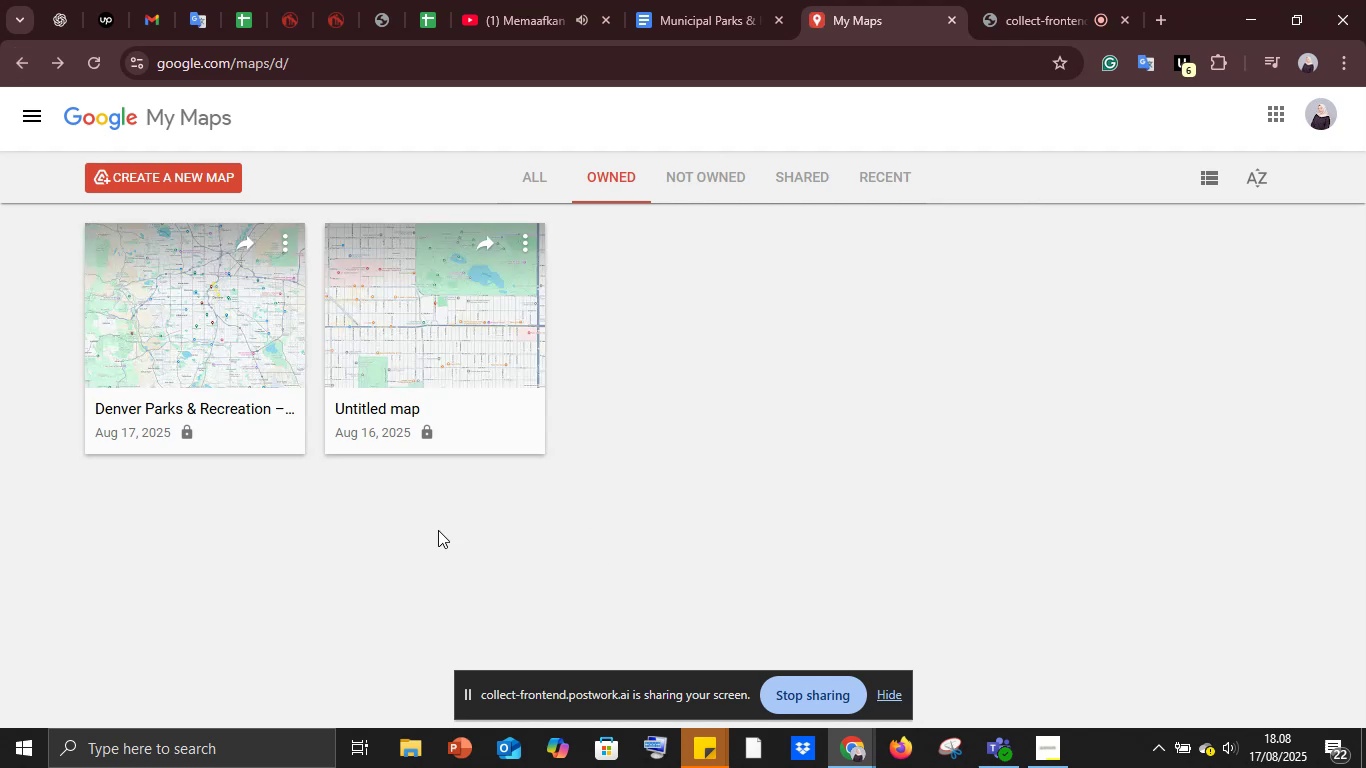 
left_click([158, 310])
 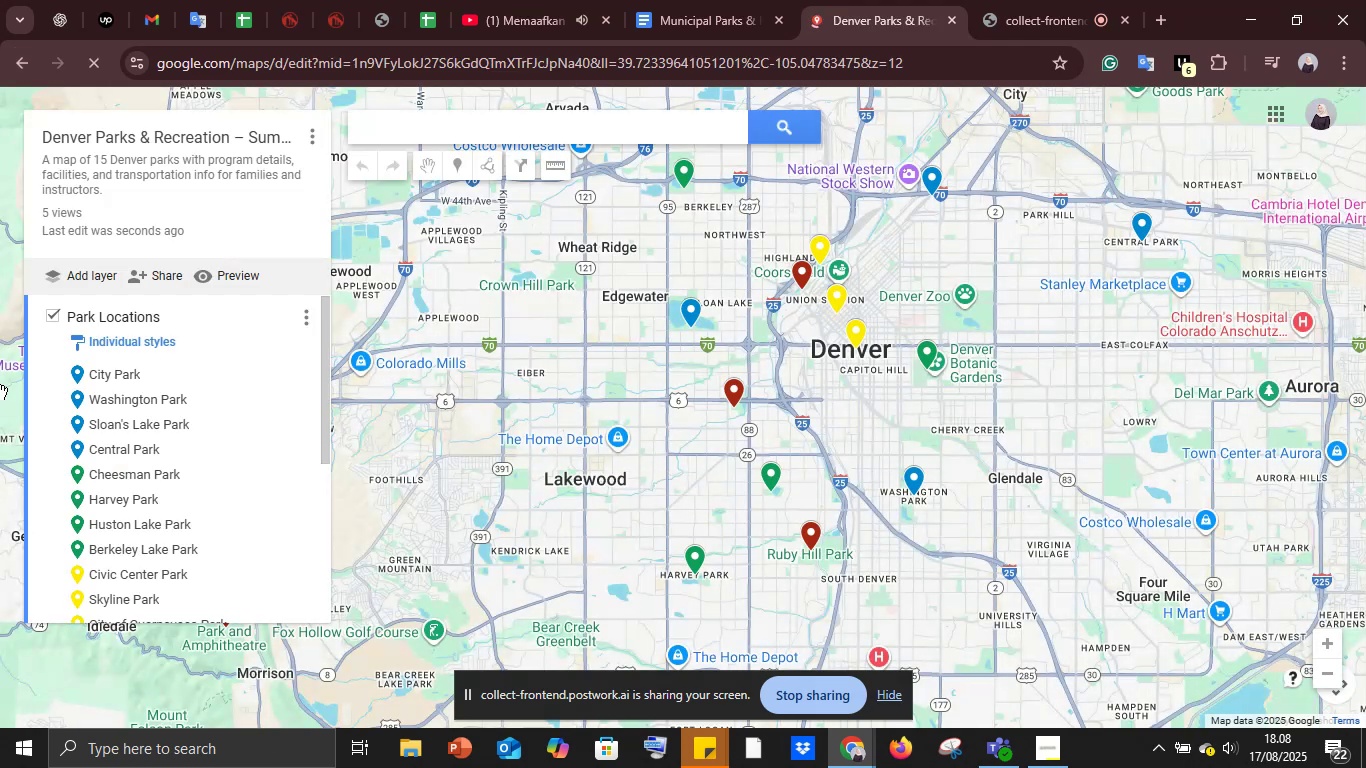 
wait(5.05)
 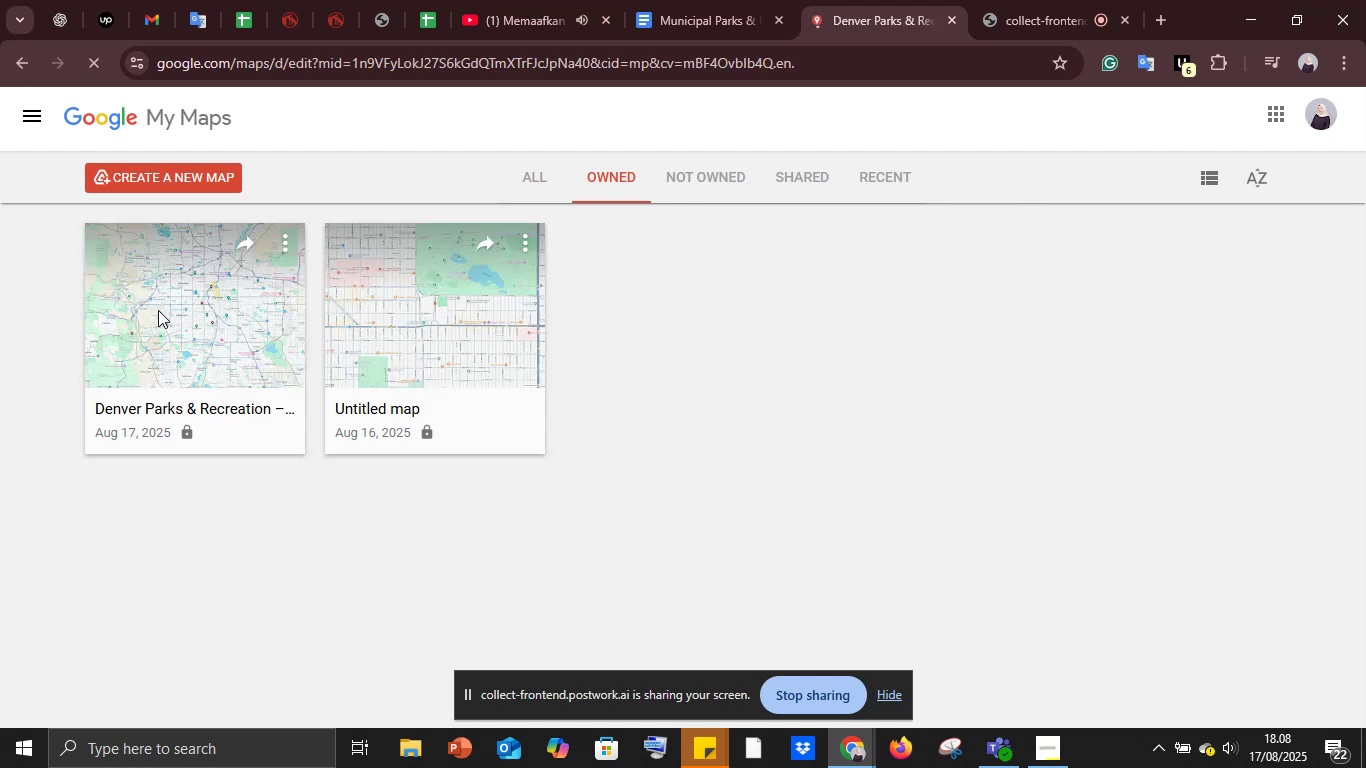 
left_click([114, 378])
 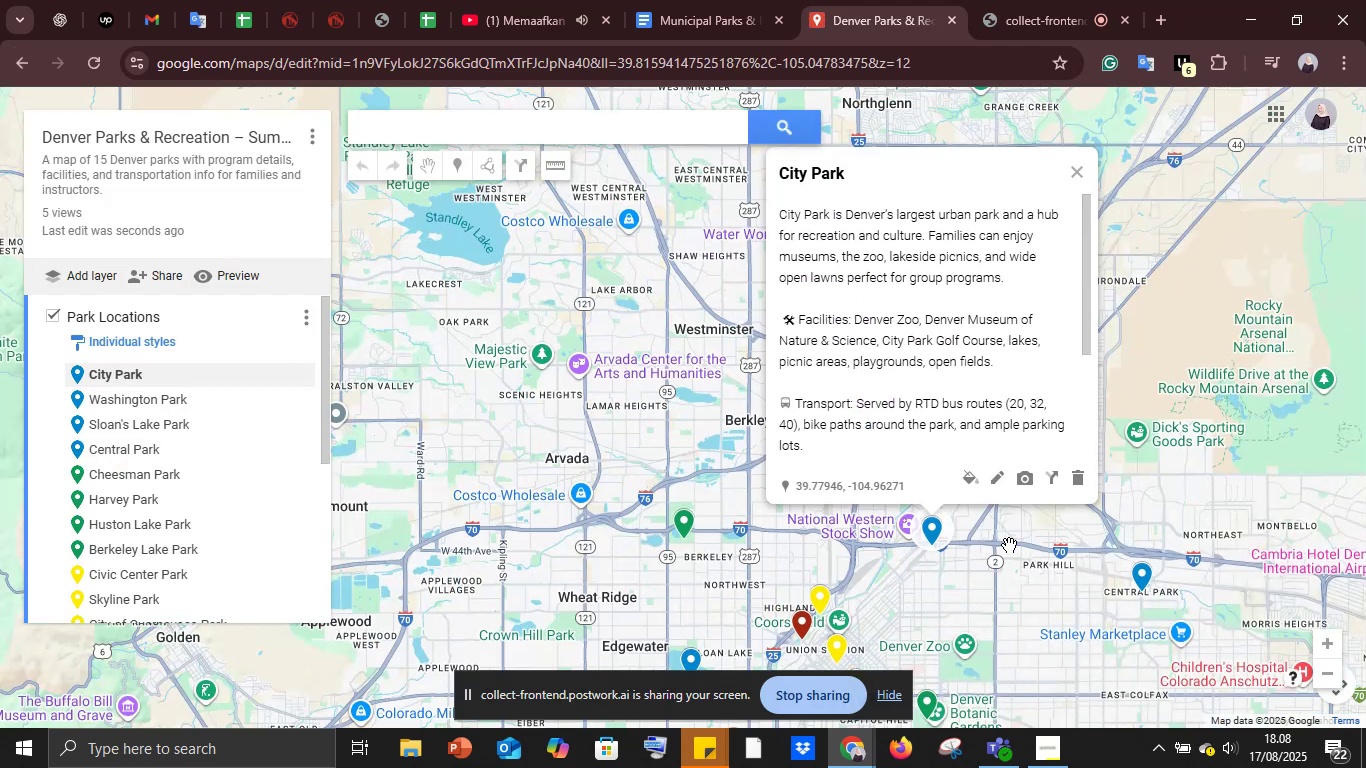 
scroll: coordinate [969, 652], scroll_direction: up, amount: 15.0
 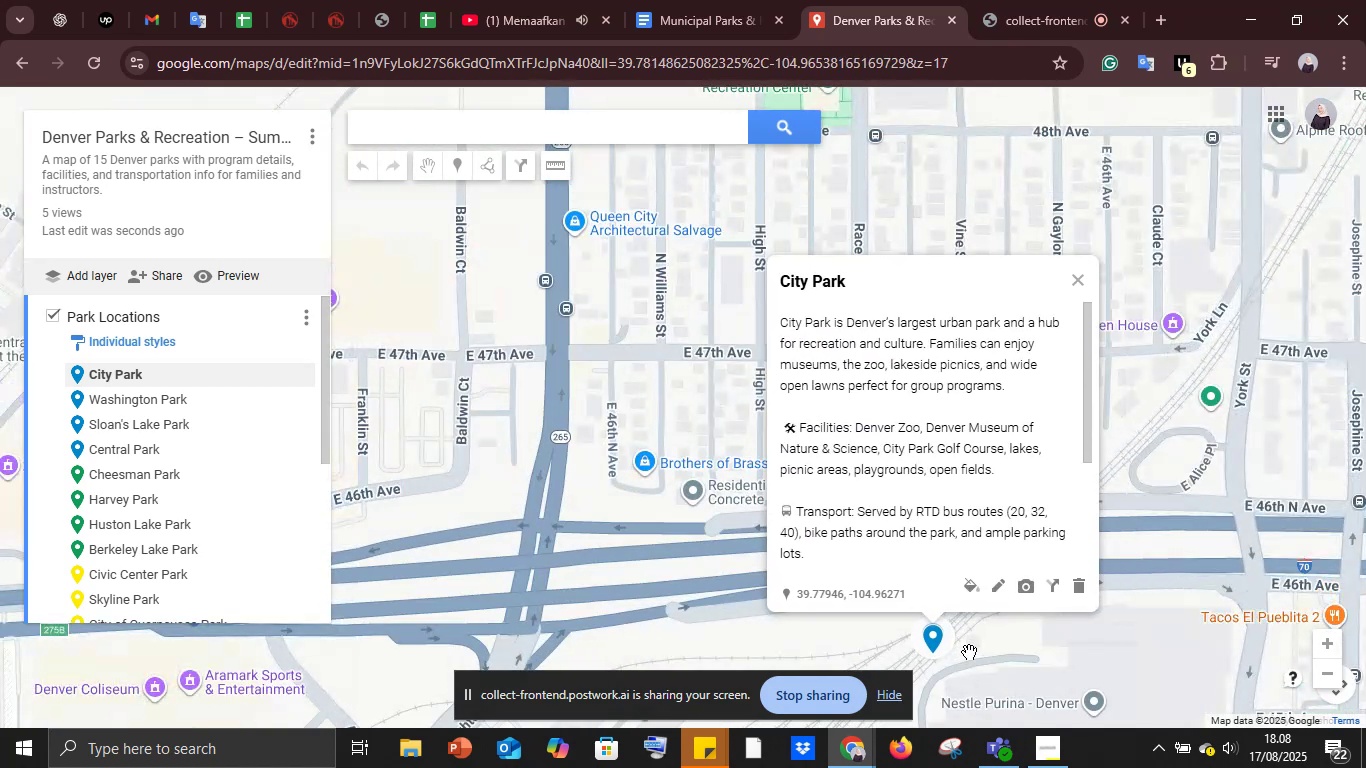 
scroll: coordinate [492, 392], scroll_direction: down, amount: 9.0
 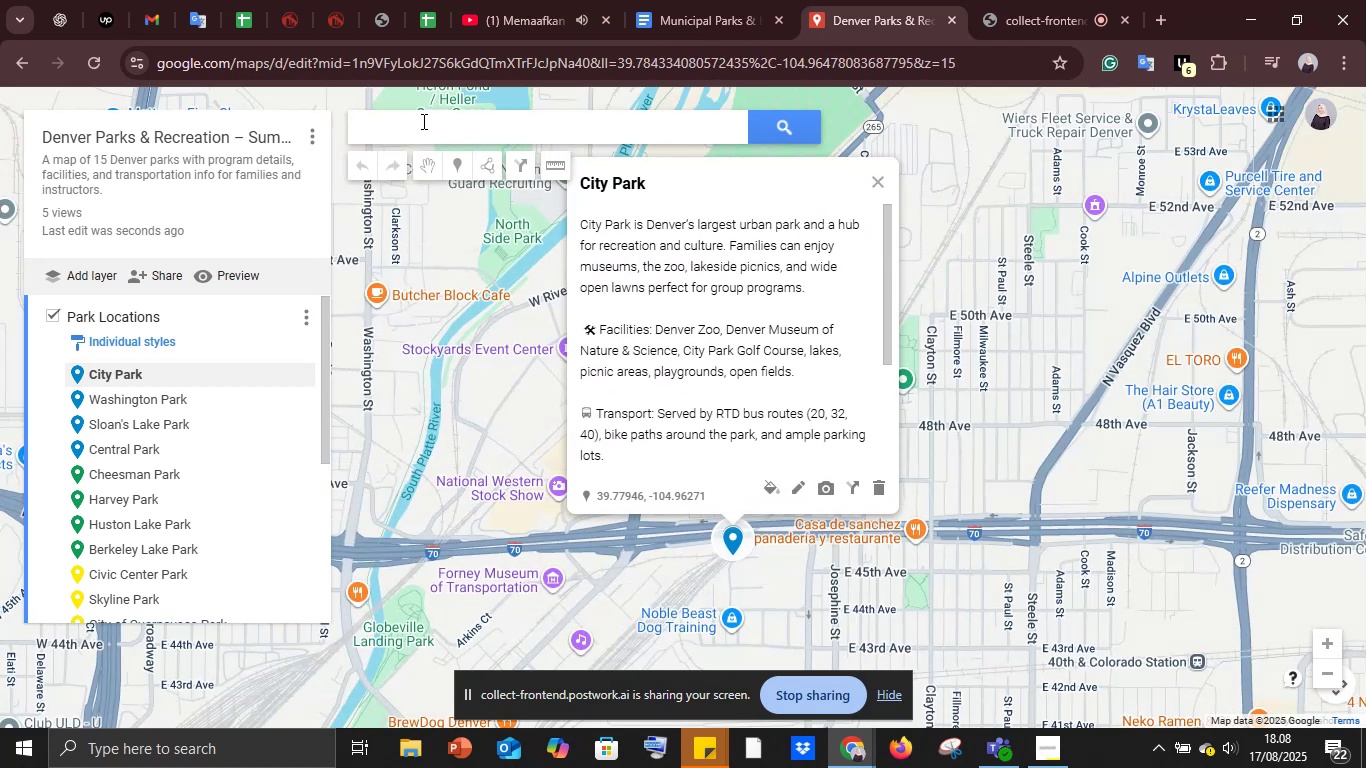 
left_click([422, 121])
 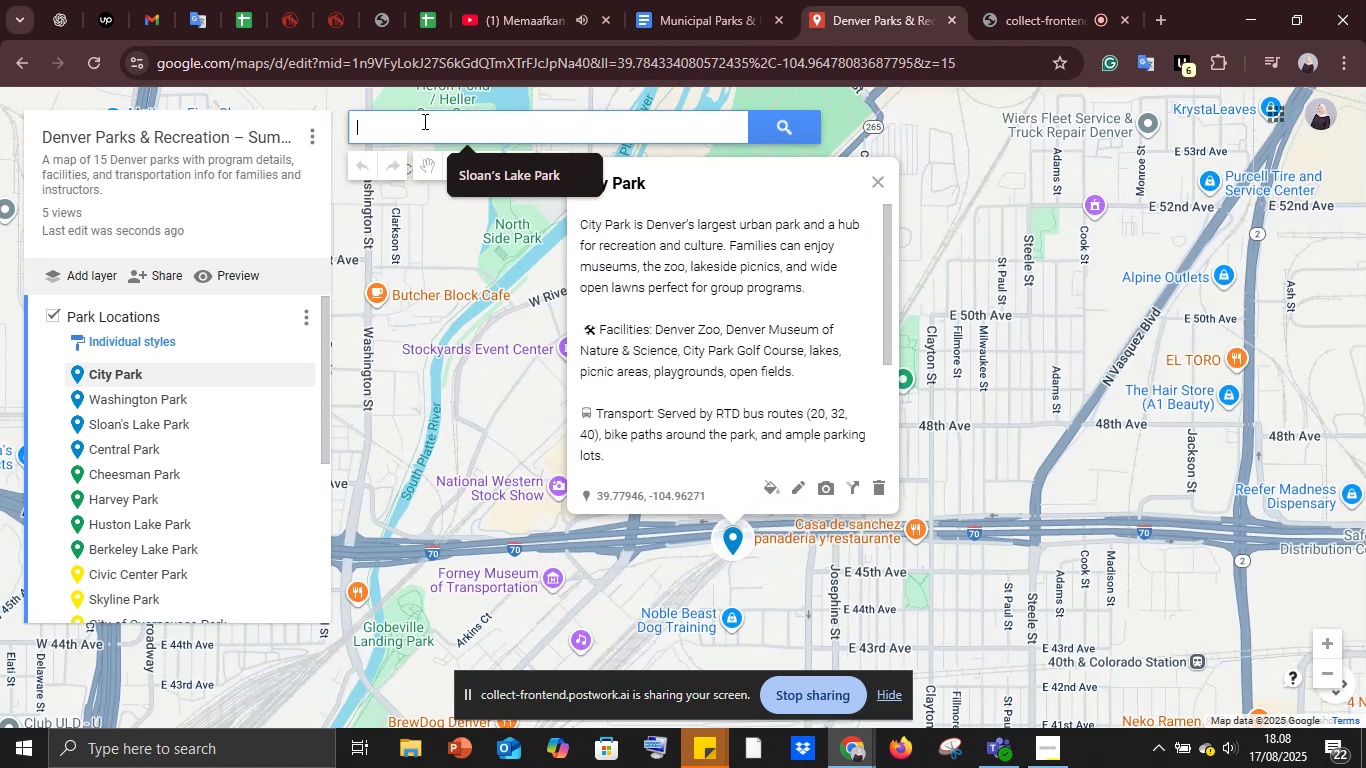 
key(Control+V)
 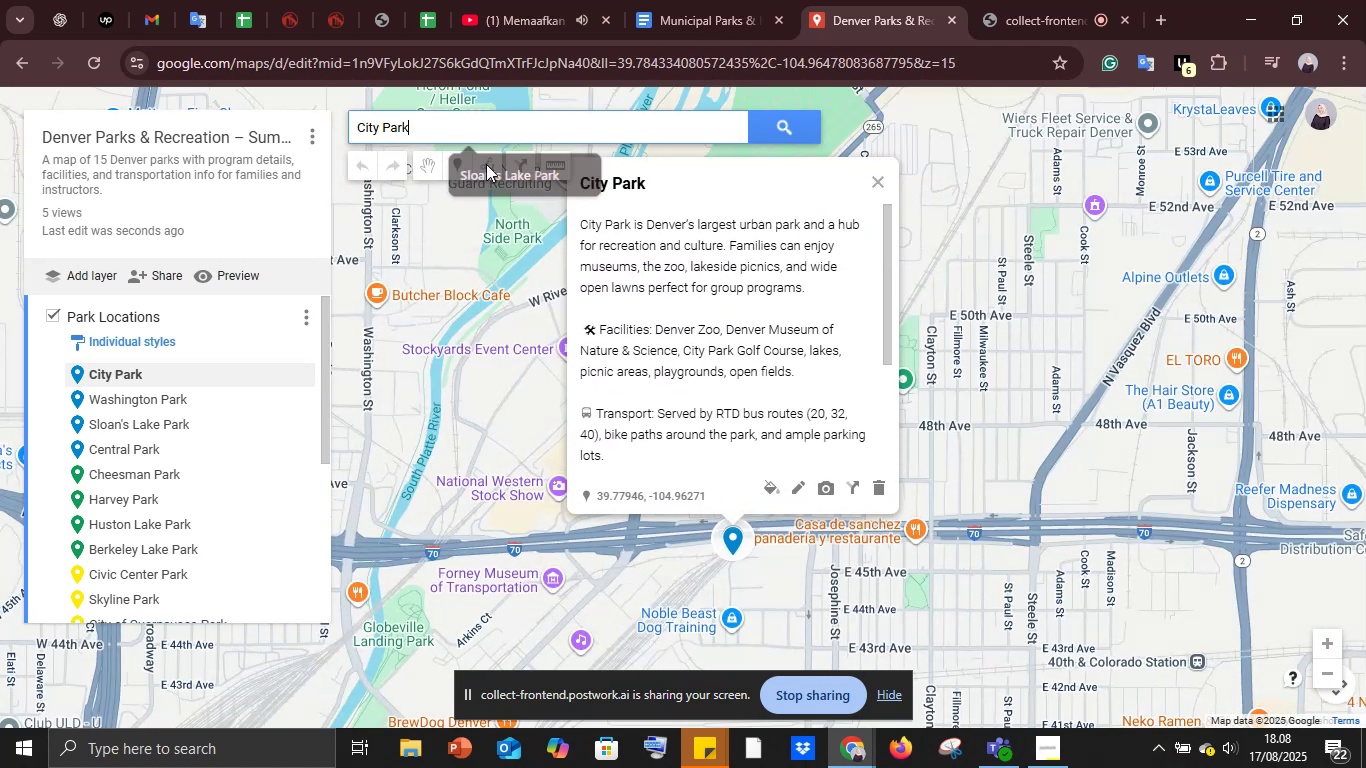 
mouse_move([520, 207])
 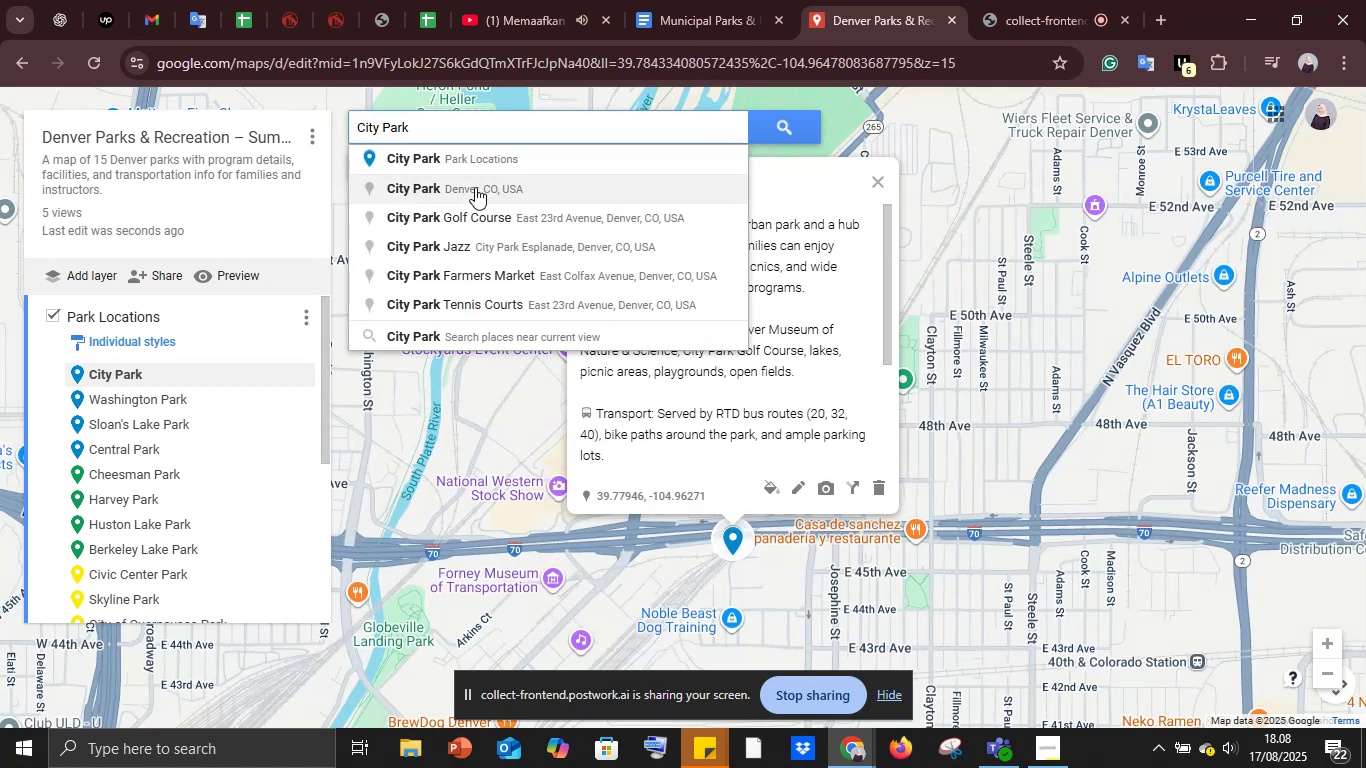 
left_click([475, 187])
 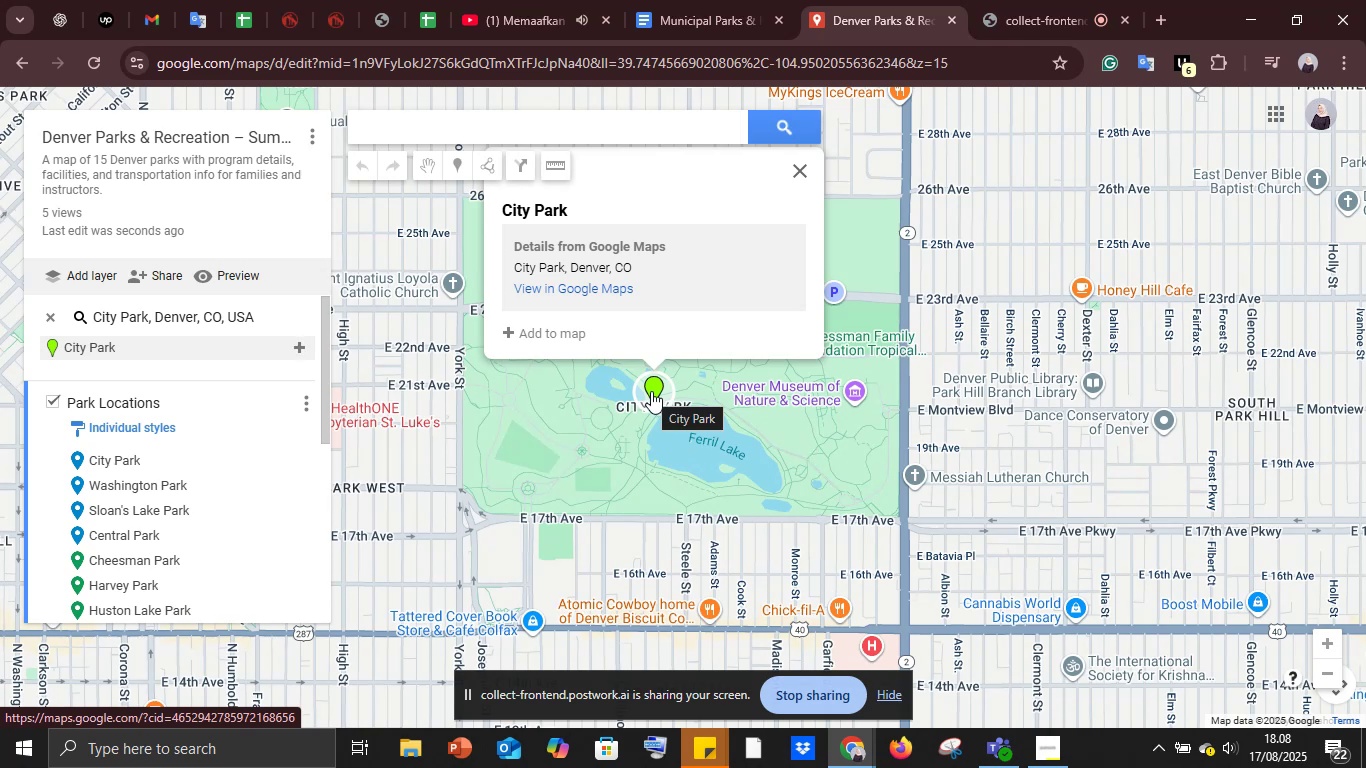 
left_click([651, 391])
 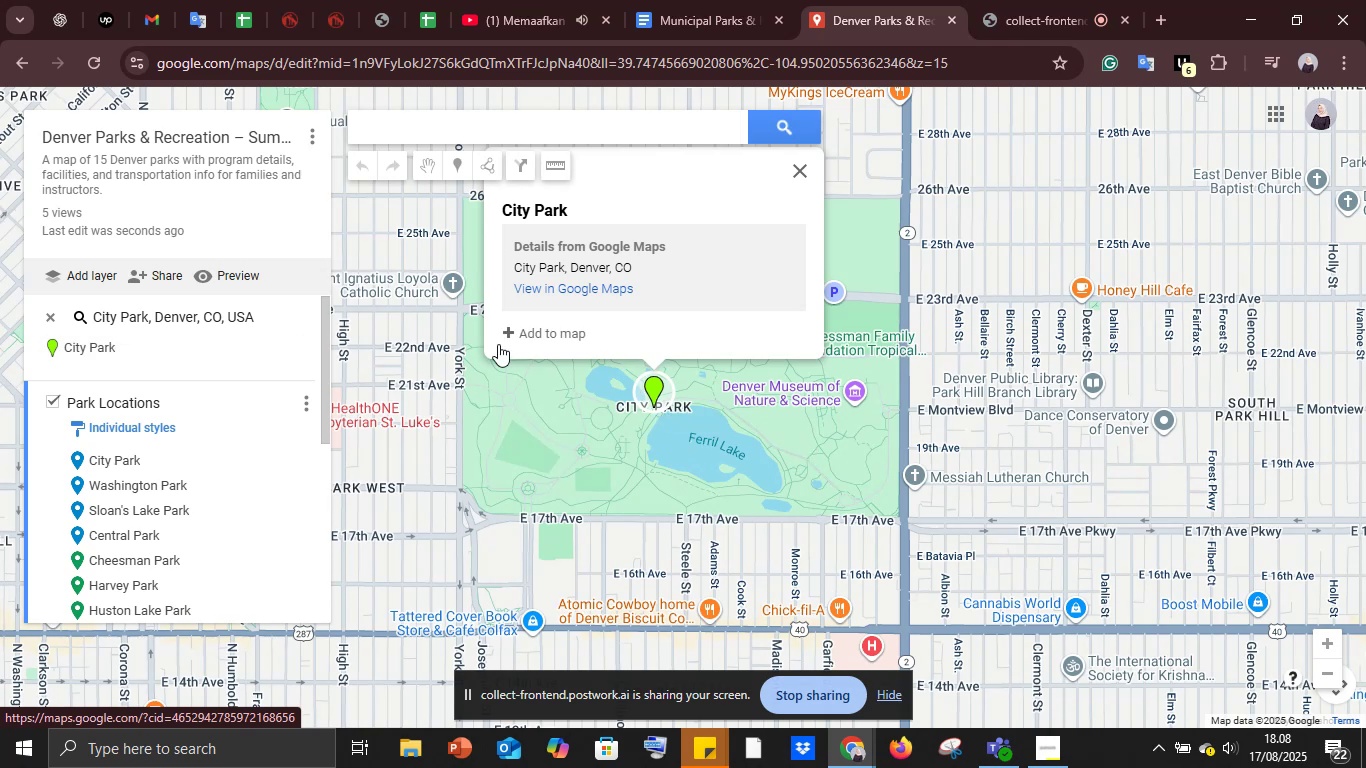 
left_click([520, 337])
 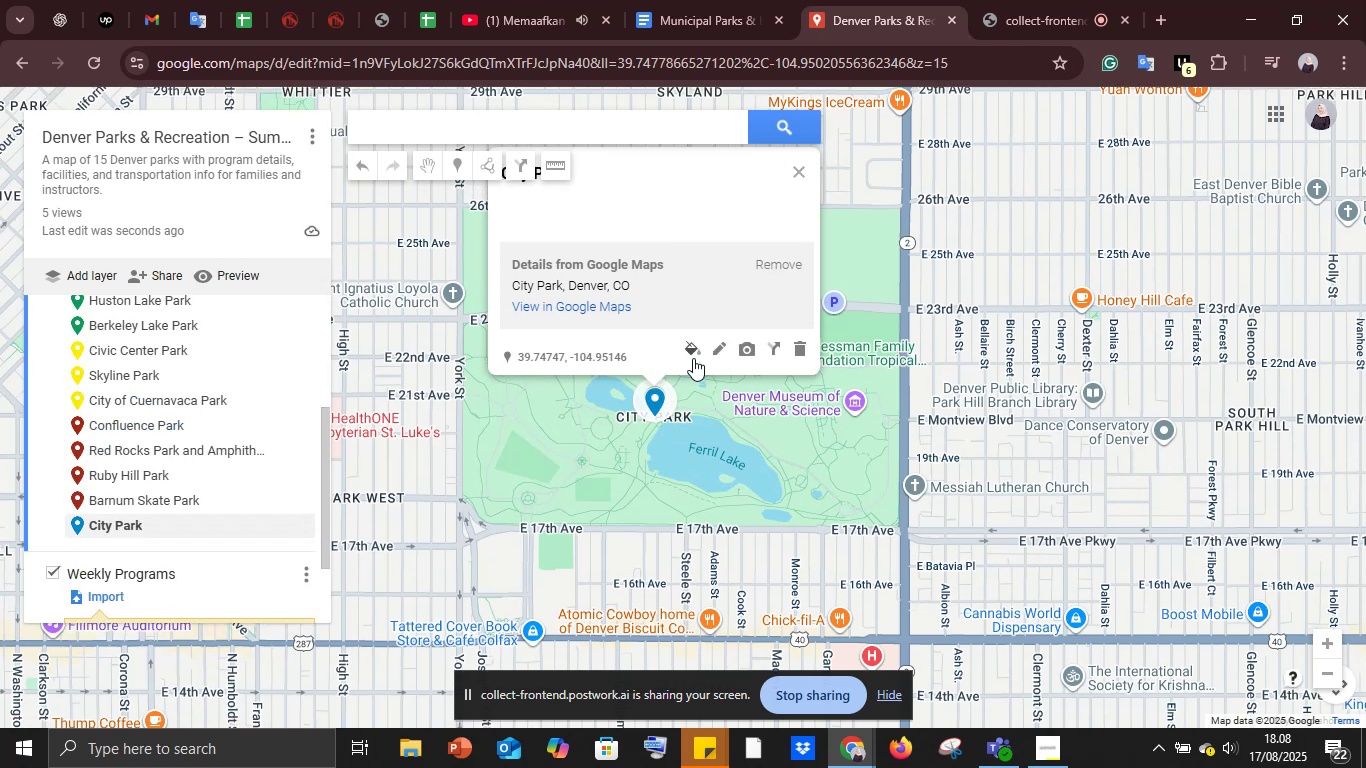 
left_click([693, 357])
 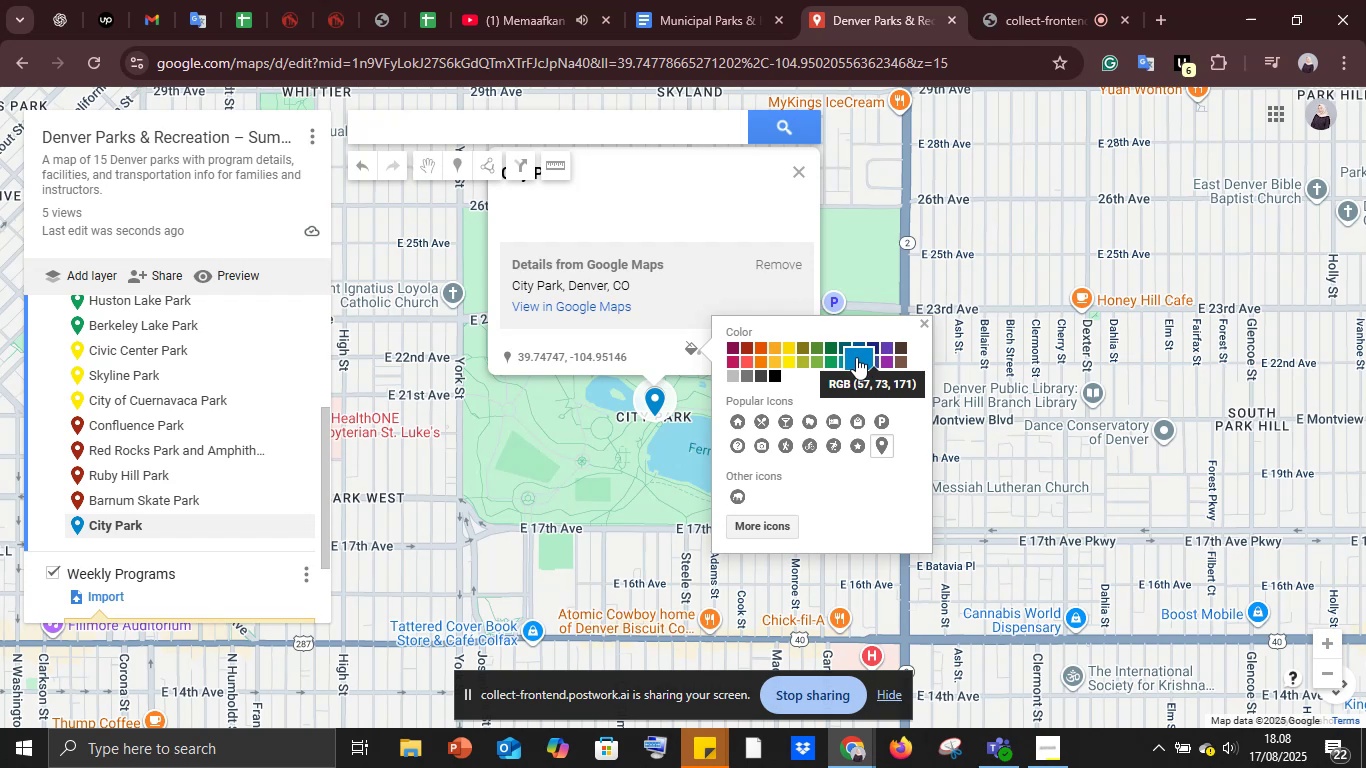 
left_click([854, 357])
 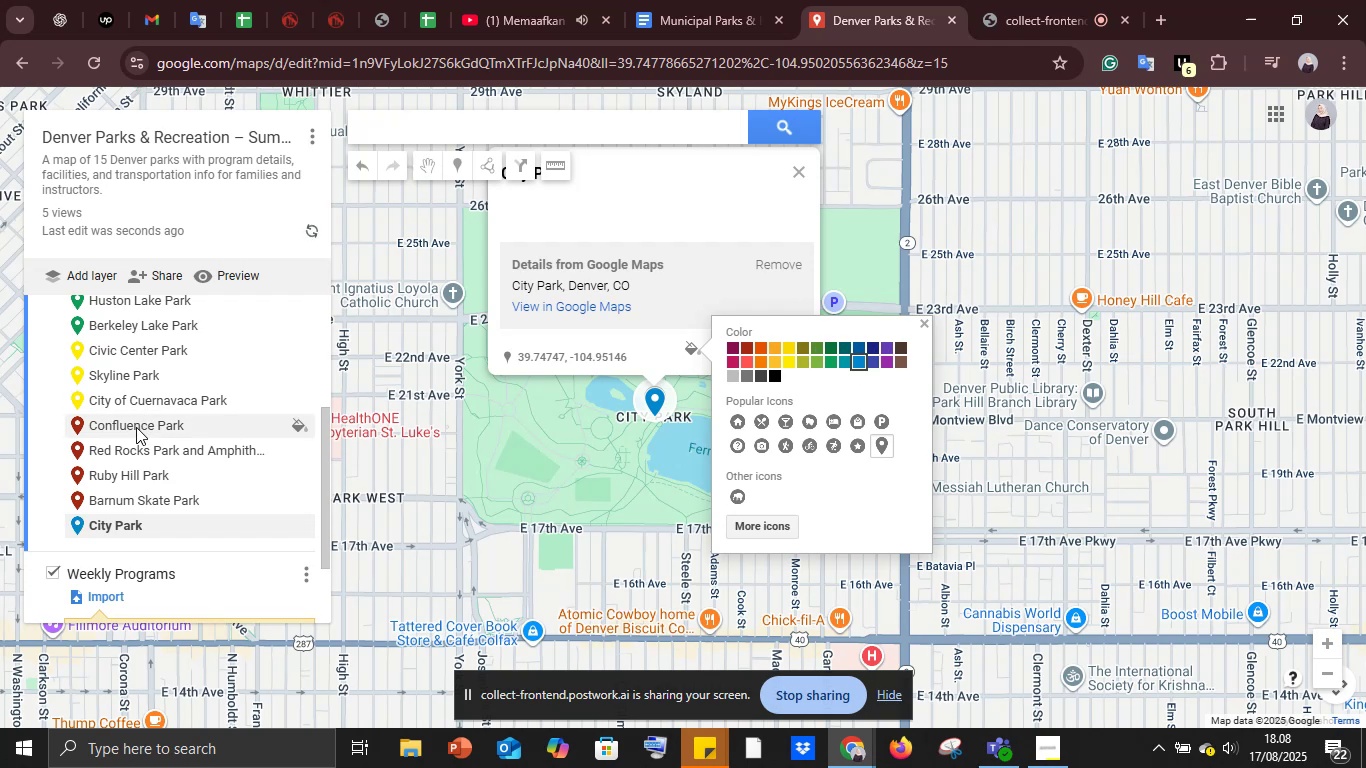 
scroll: coordinate [137, 430], scroll_direction: up, amount: 4.0
 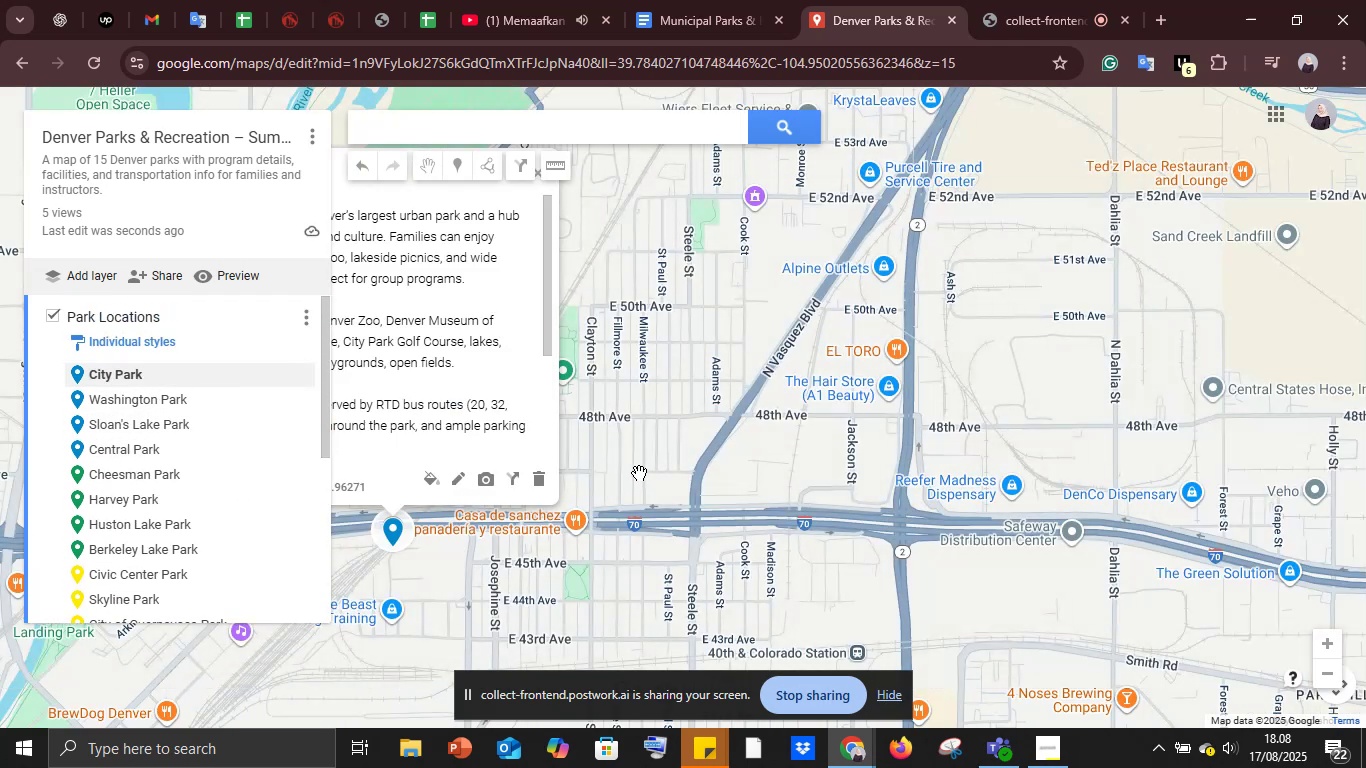 
left_click([750, 389])
 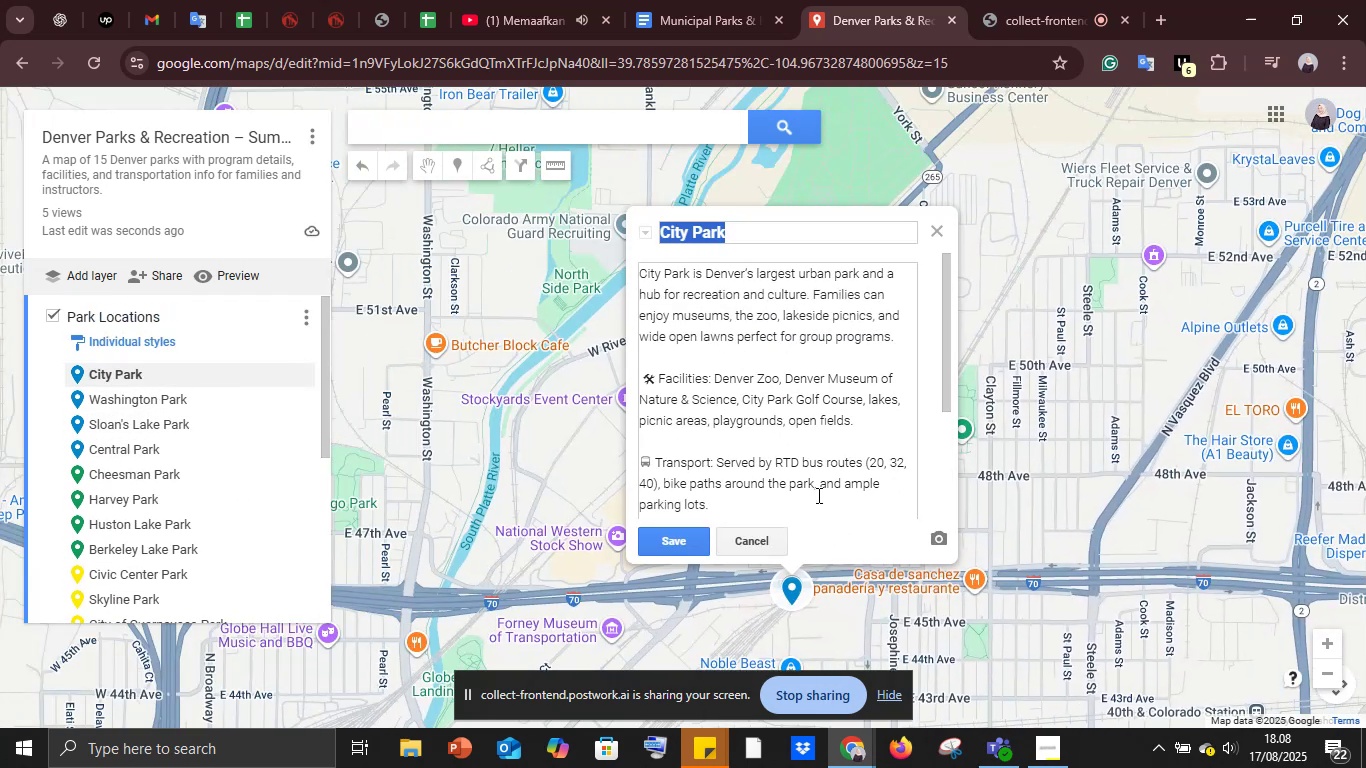 
left_click([676, 376])
 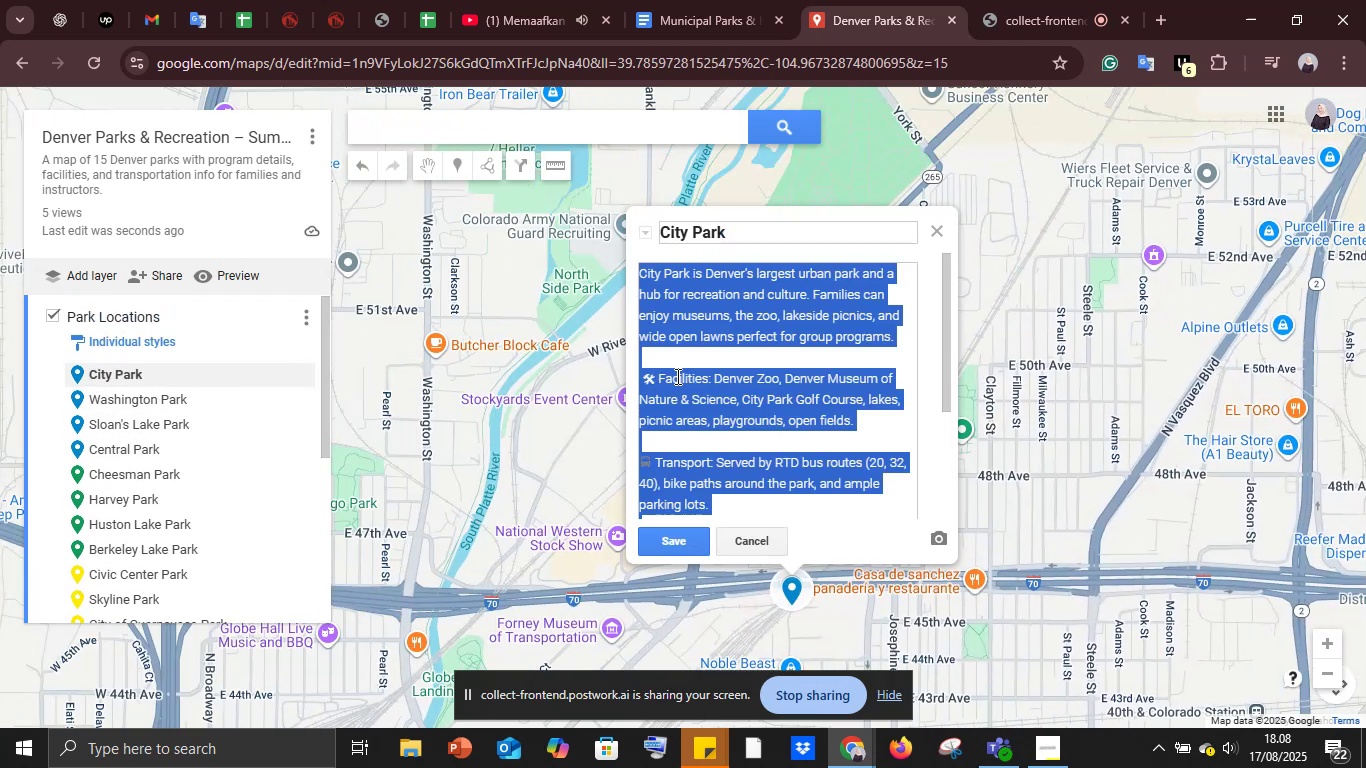 
key(Control+A)
 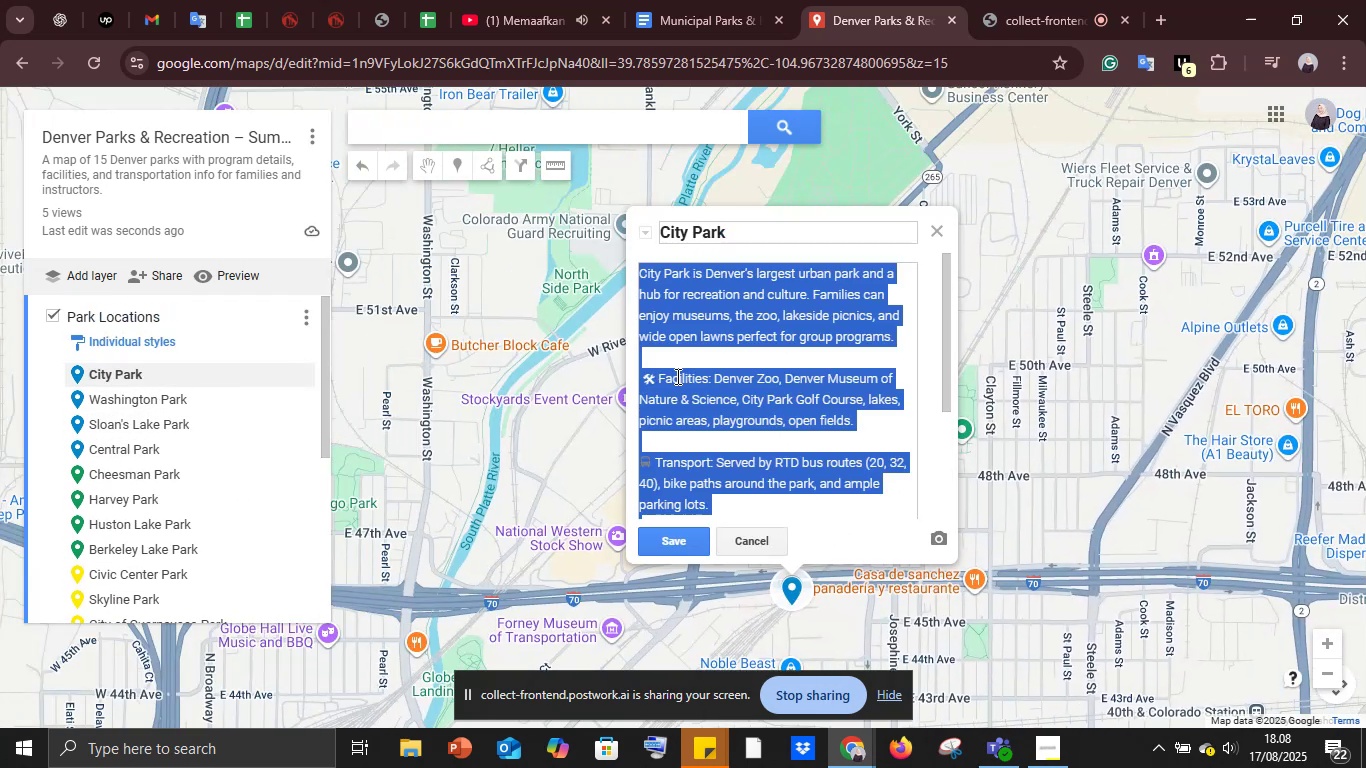 
key(Control+C)
 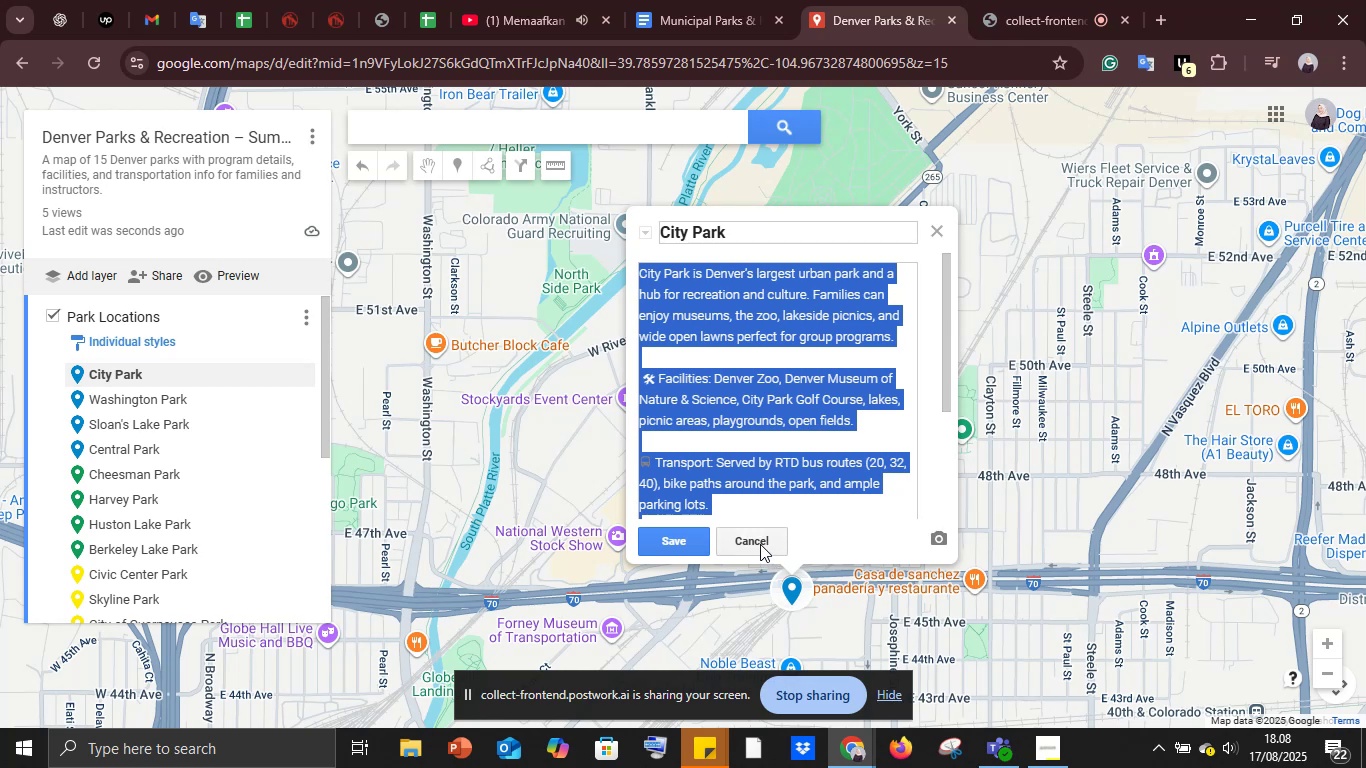 
left_click([760, 544])
 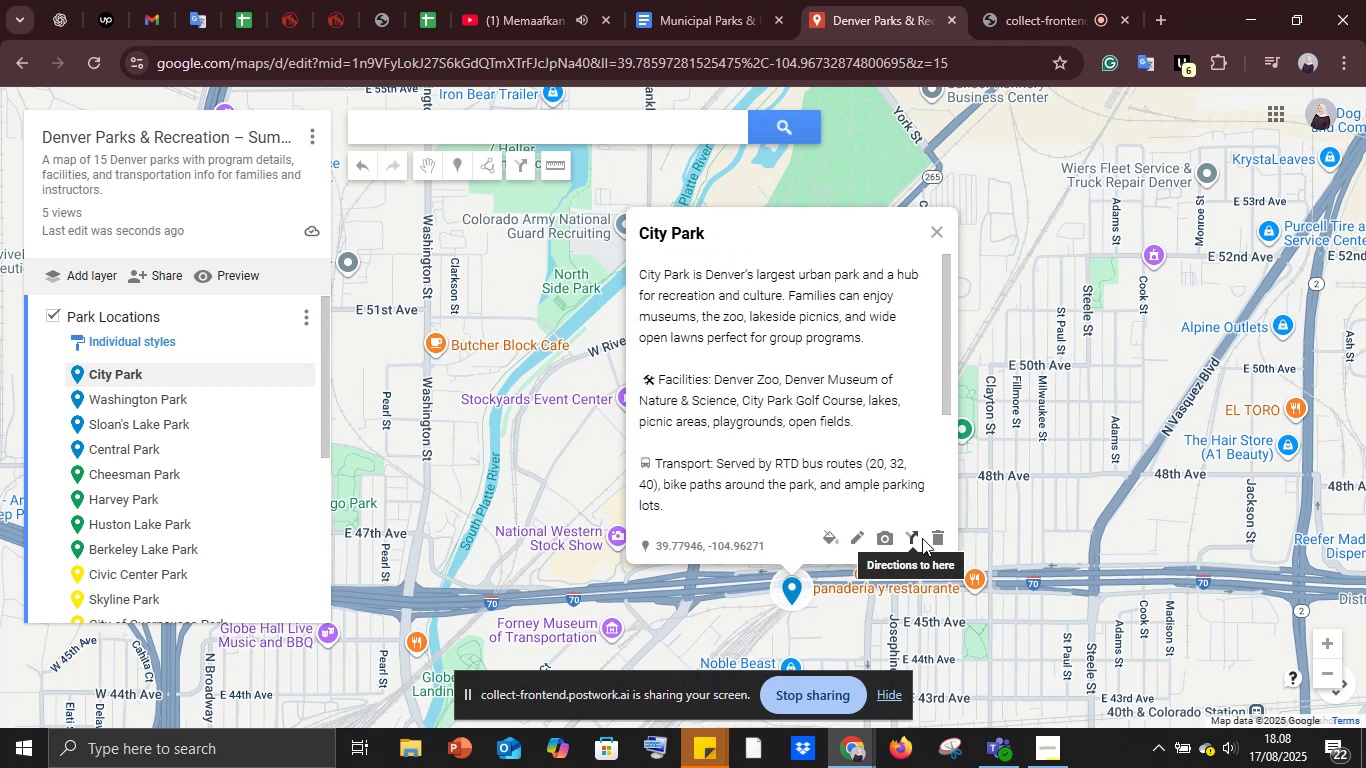 
left_click([931, 538])
 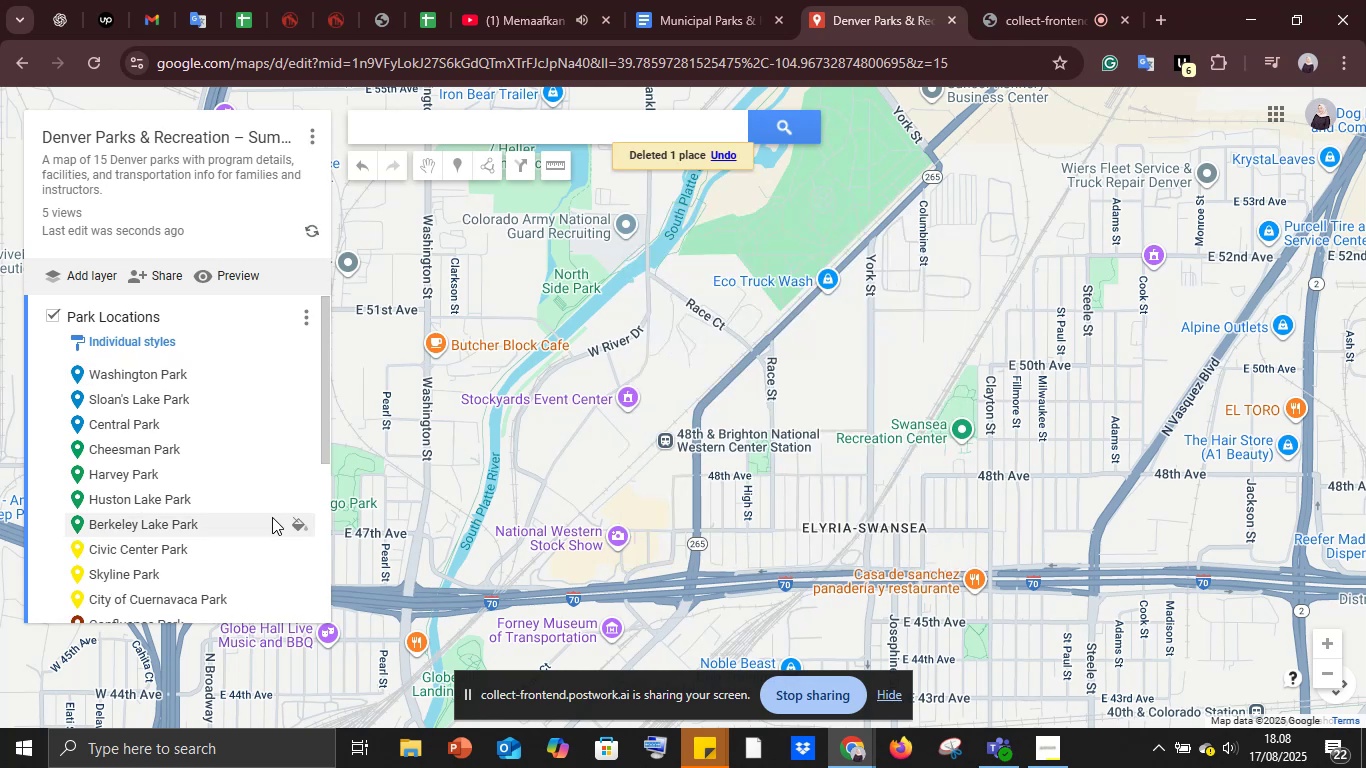 
scroll: coordinate [218, 522], scroll_direction: down, amount: 4.0
 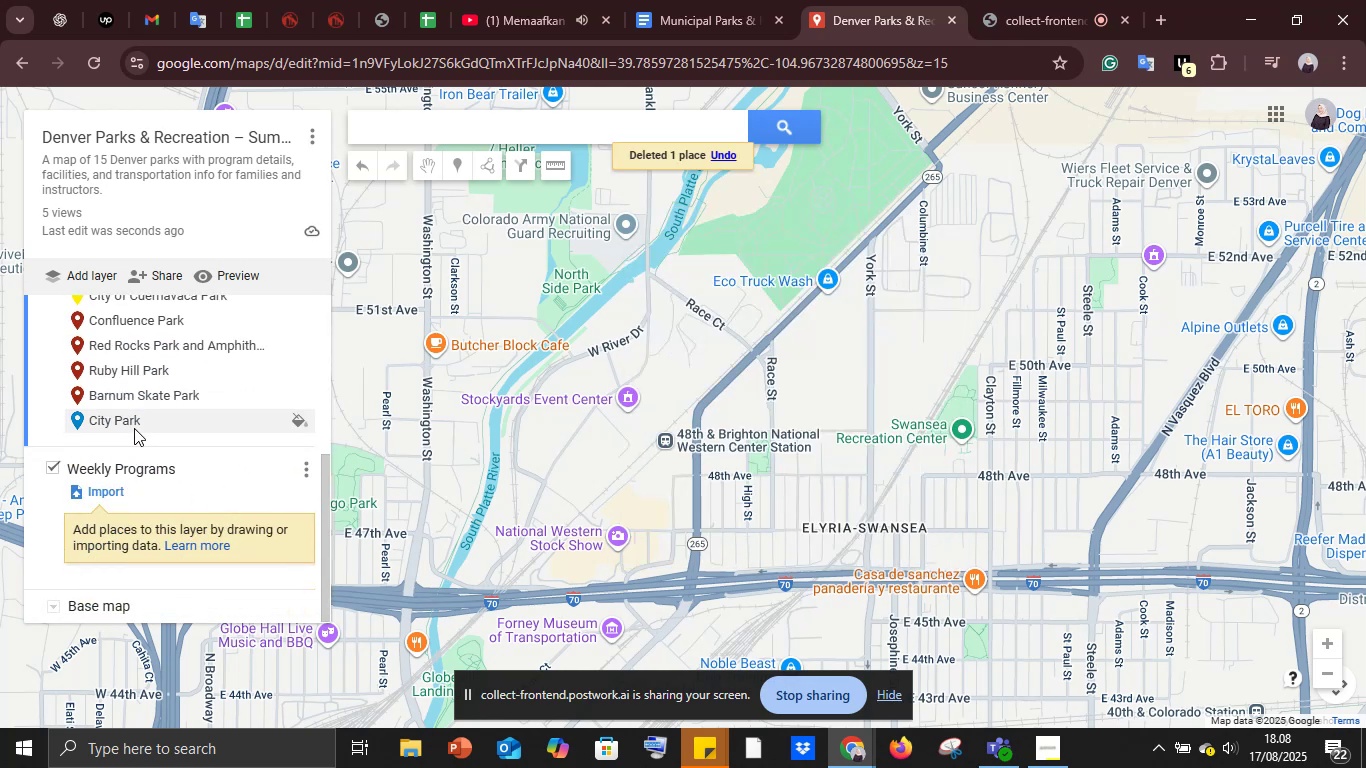 
left_click([131, 423])
 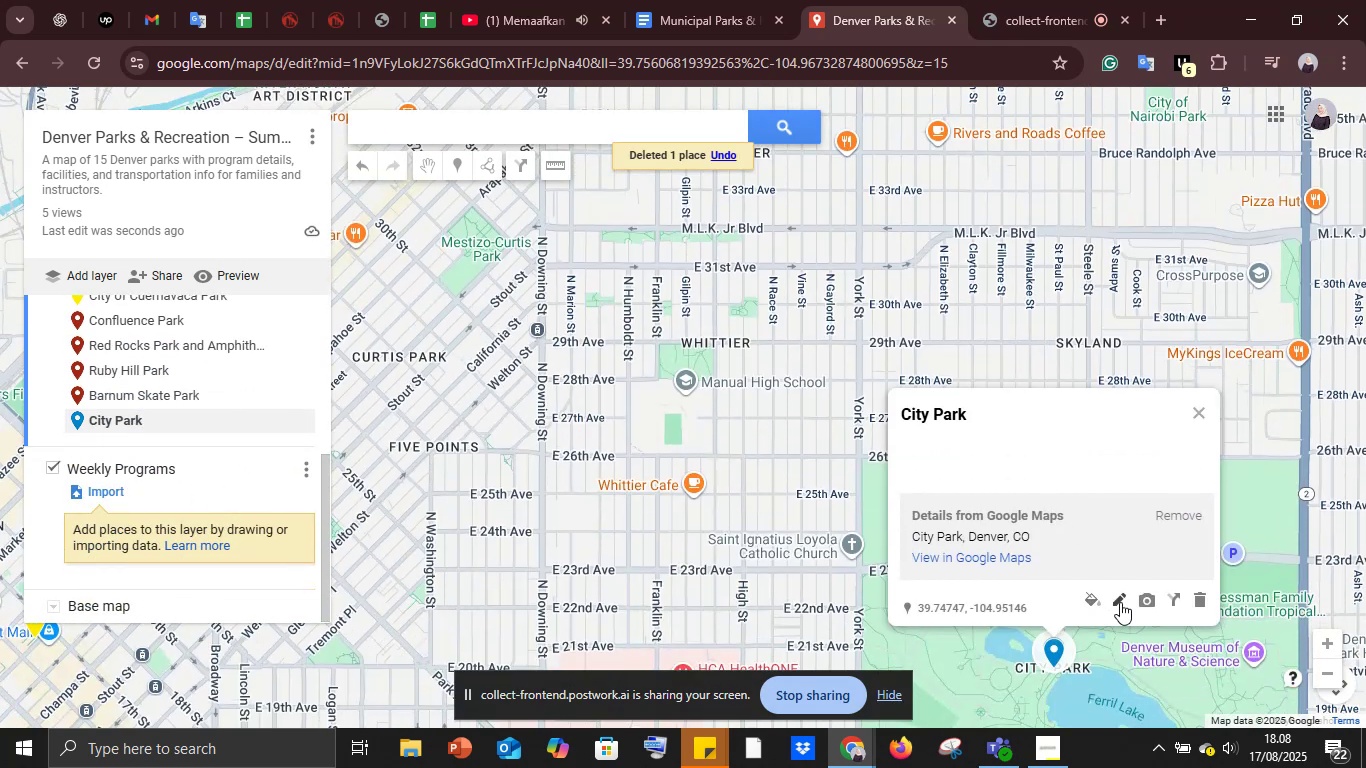 
left_click([1119, 599])
 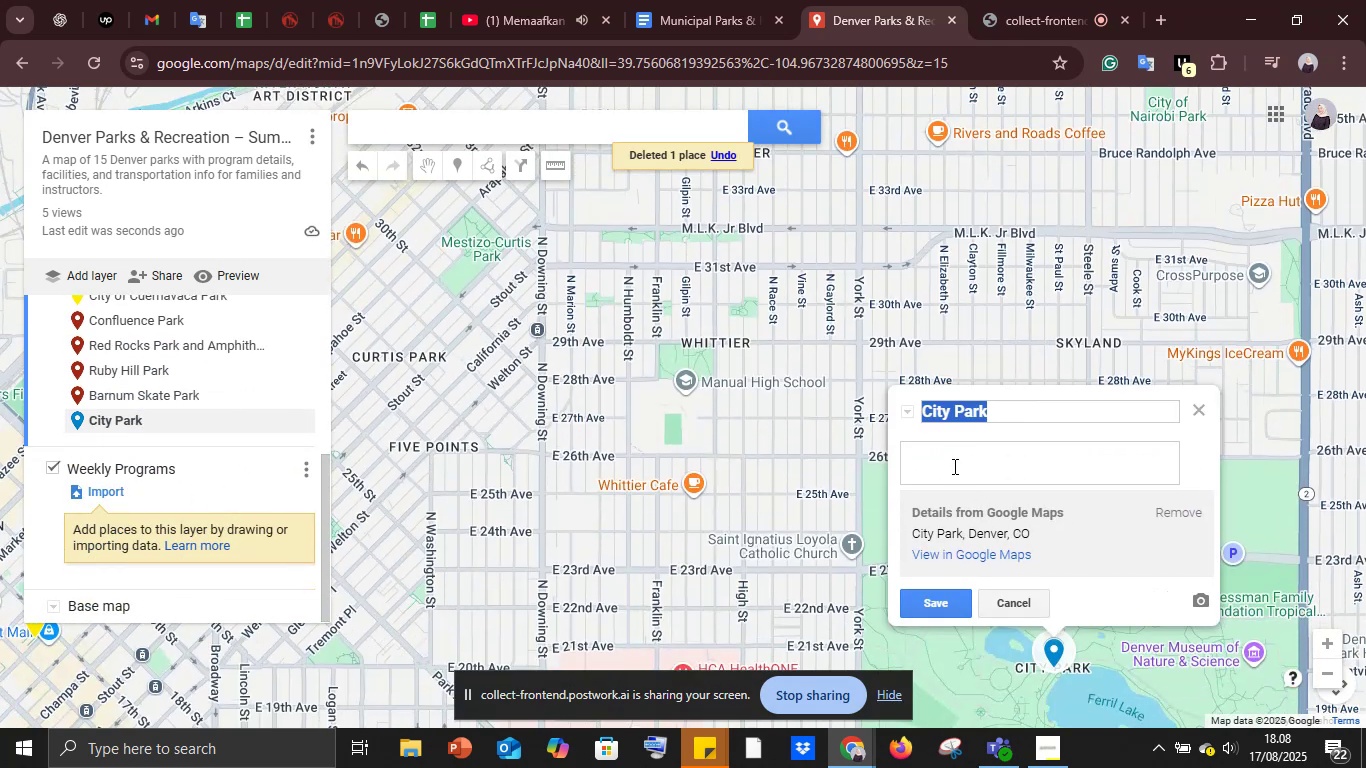 
left_click([950, 457])
 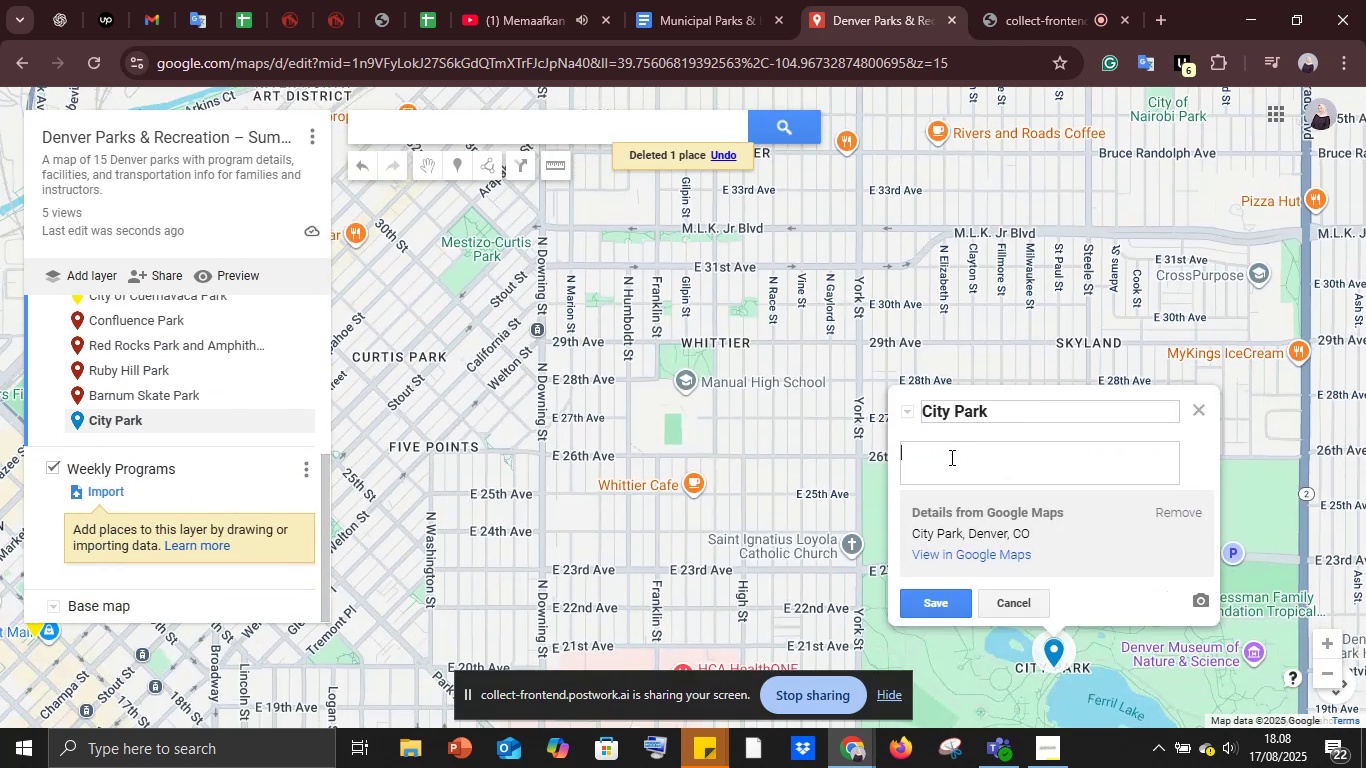 
key(Control+V)
 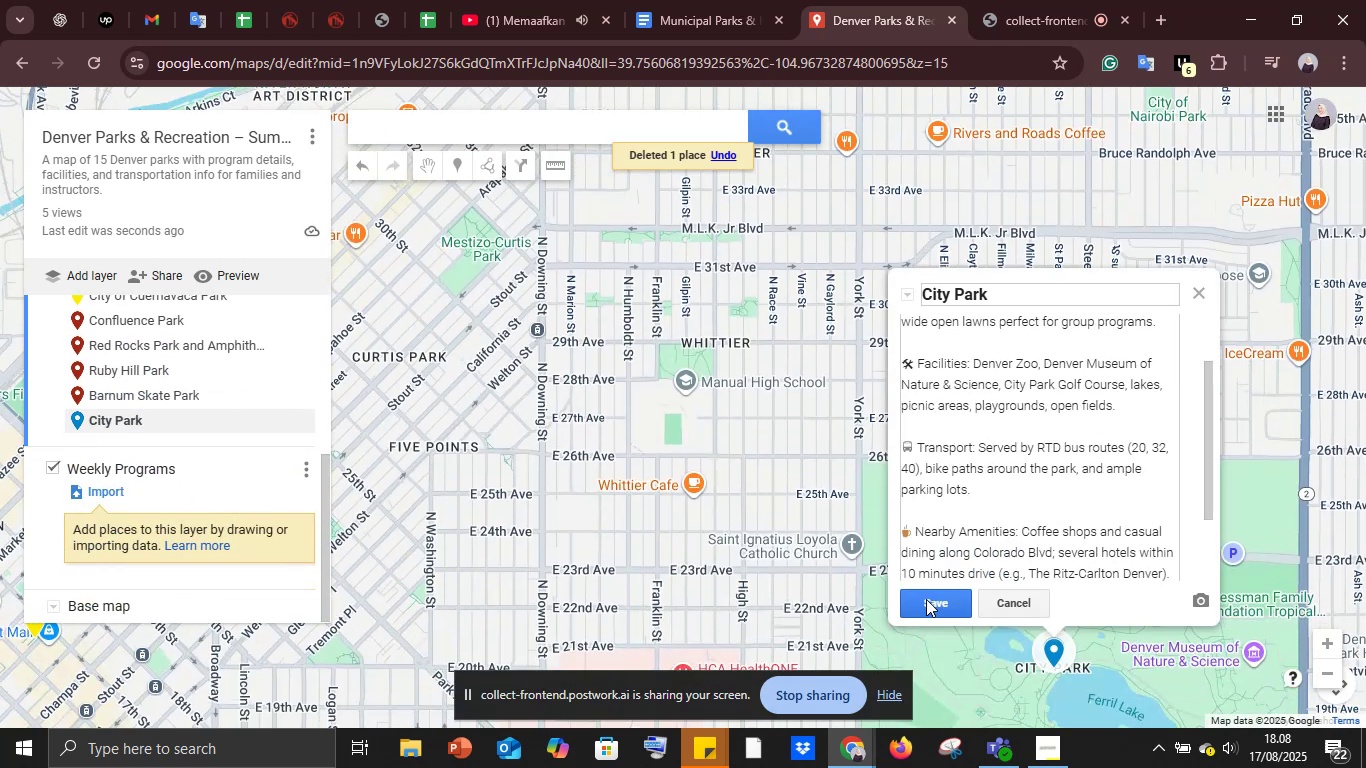 
left_click([926, 599])
 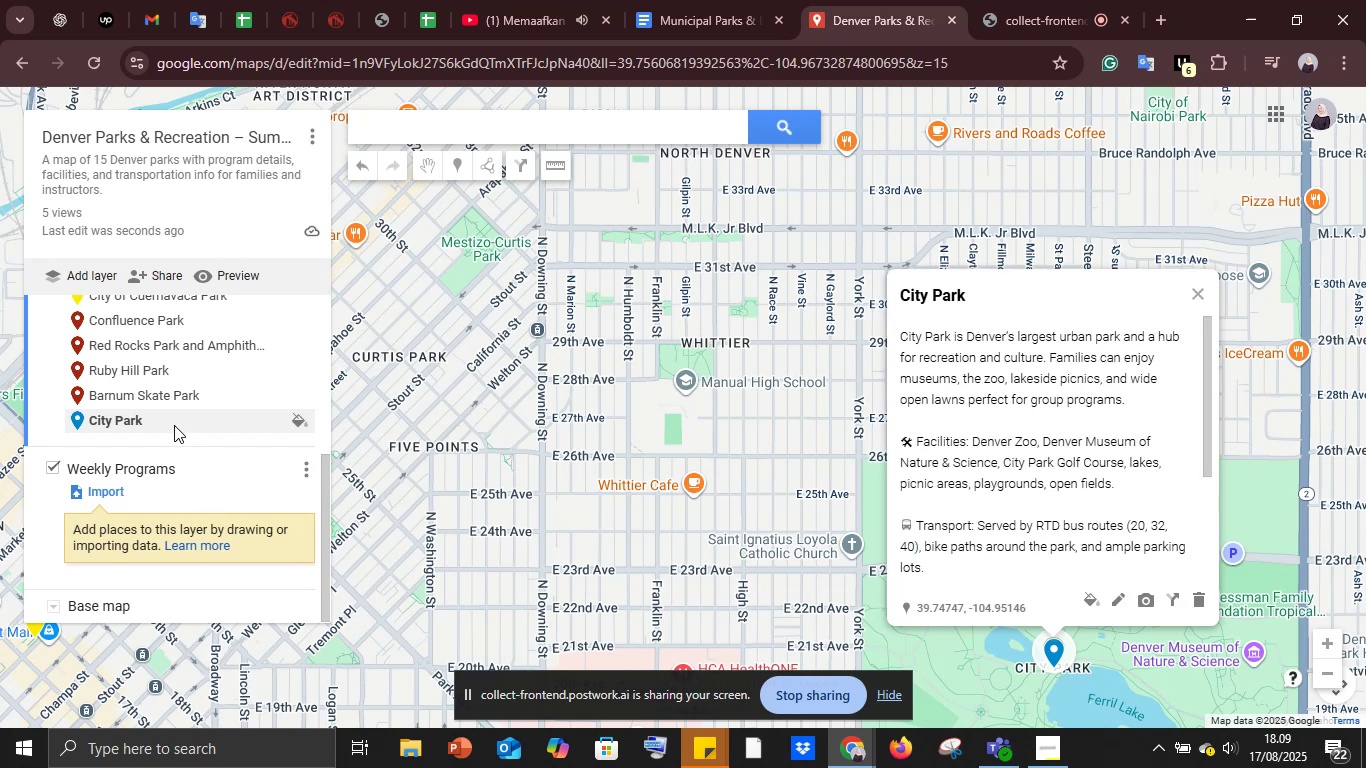 
scroll: coordinate [174, 340], scroll_direction: up, amount: 1.0
 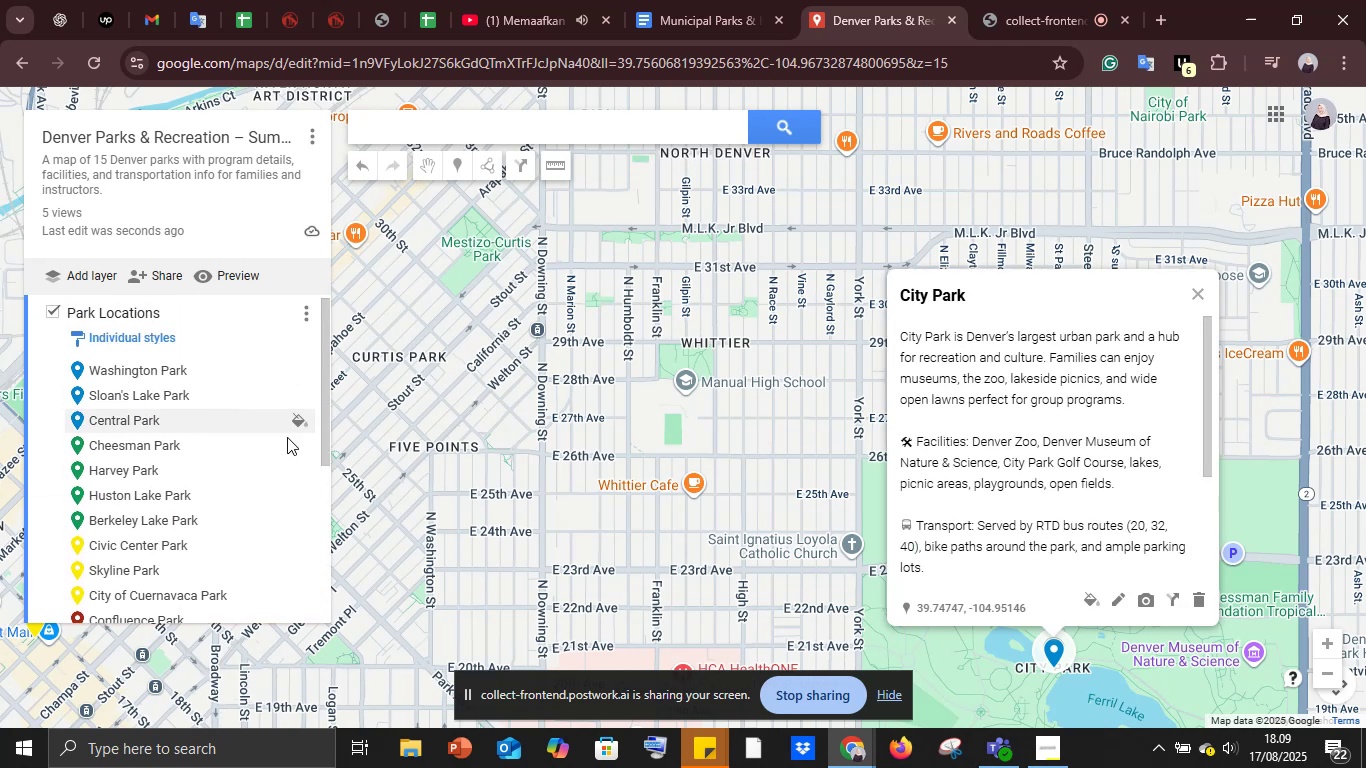 
scroll: coordinate [176, 437], scroll_direction: down, amount: 2.0
 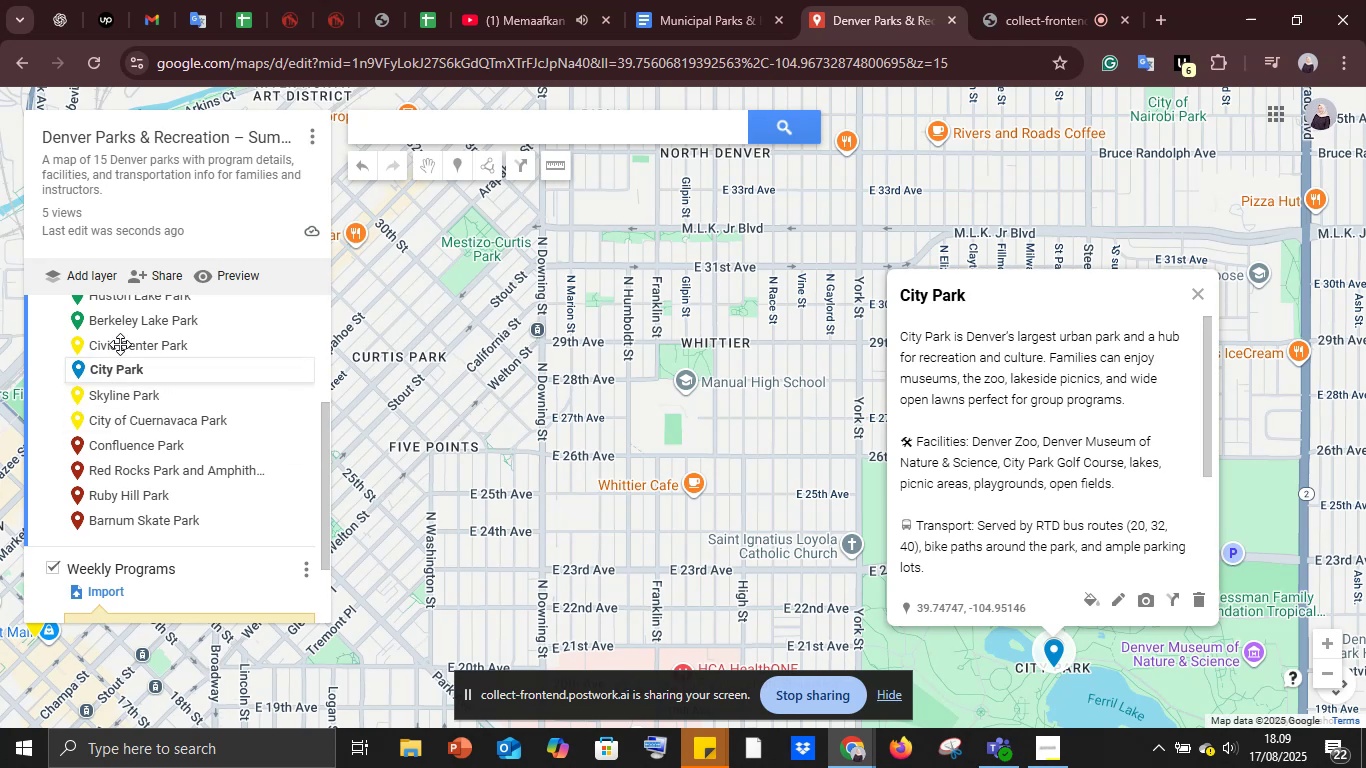 
scroll: coordinate [127, 420], scroll_direction: up, amount: 4.0
 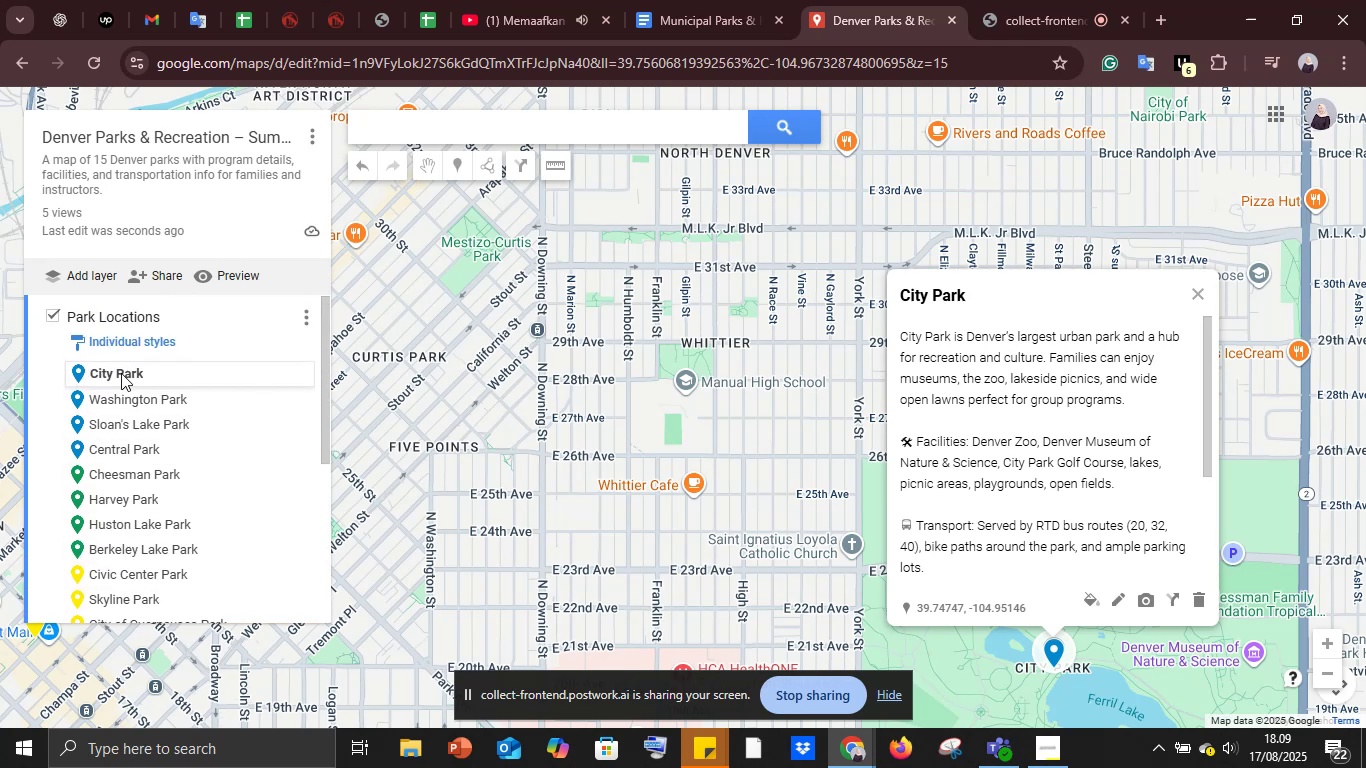 
scroll: coordinate [190, 534], scroll_direction: down, amount: 6.0
 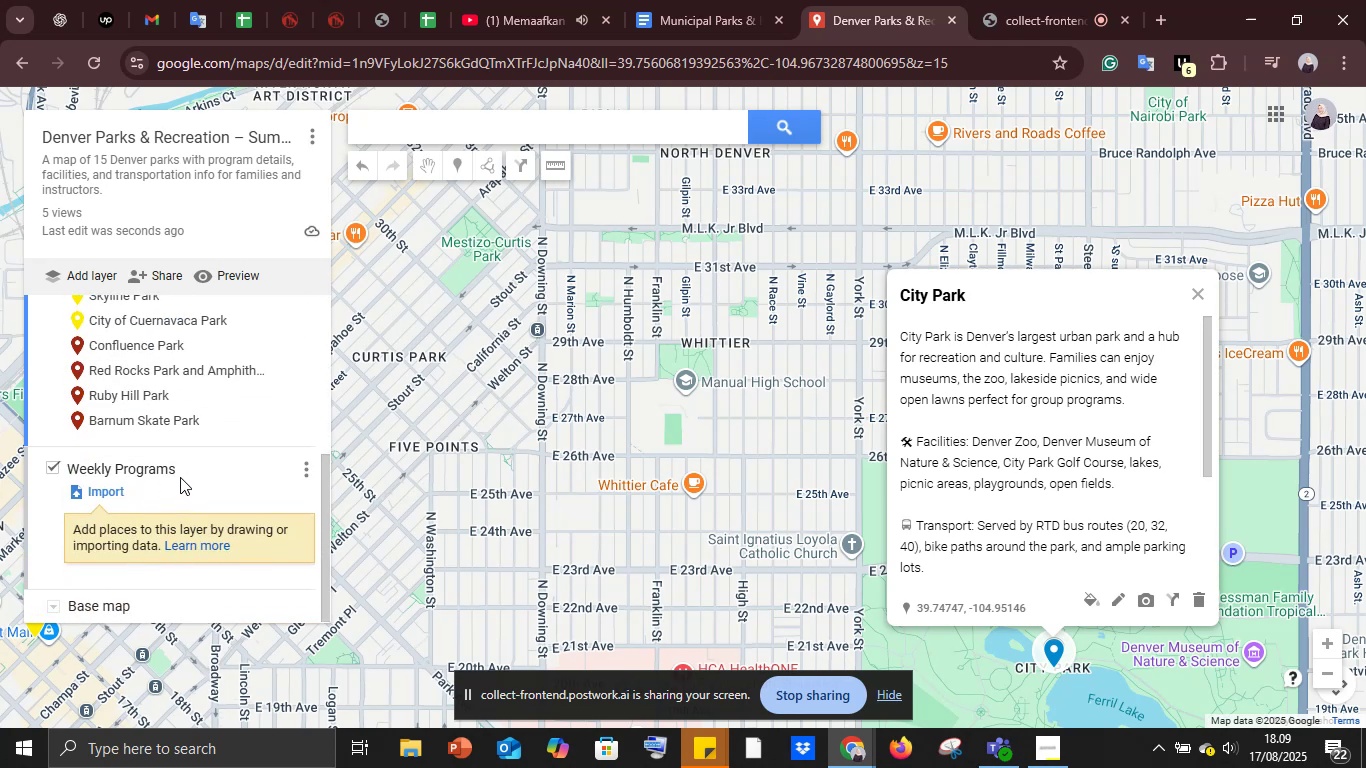 
left_click([180, 477])
 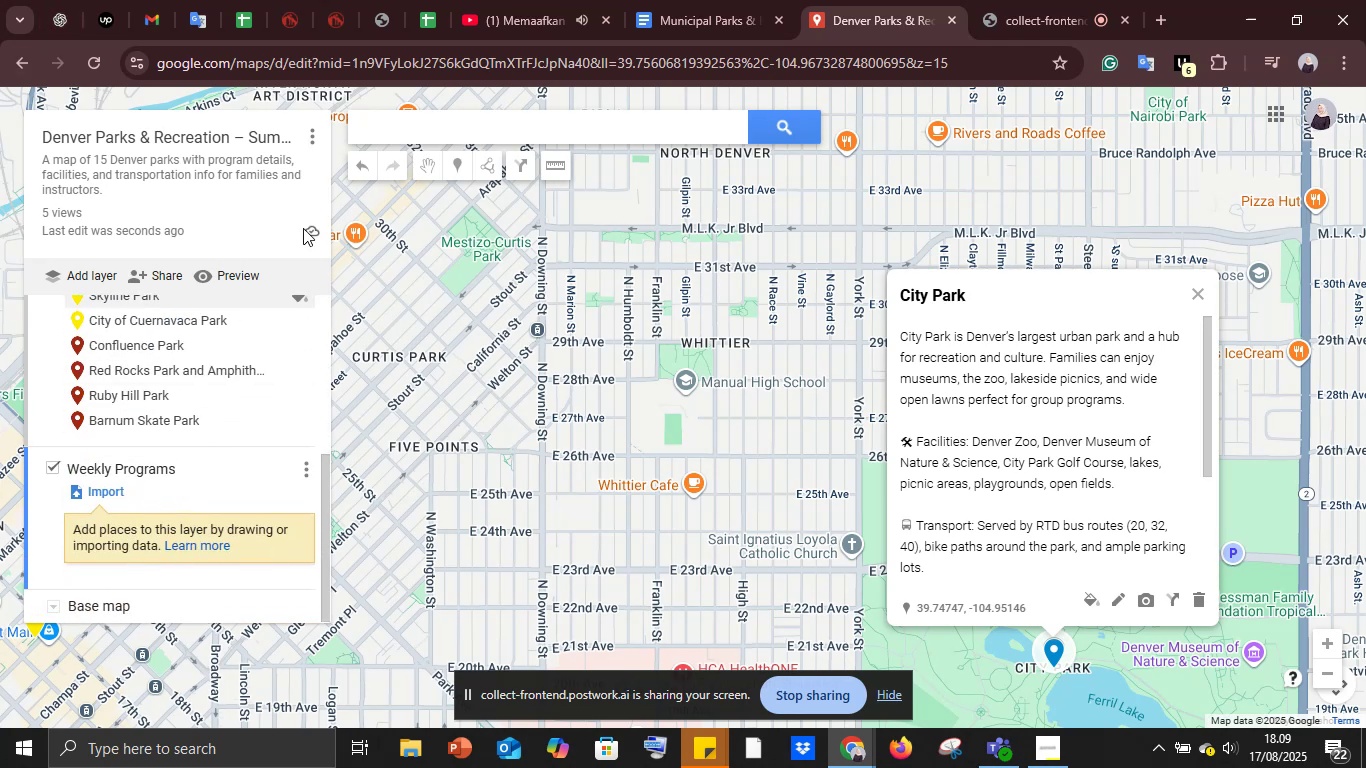 
left_click([393, 130])
 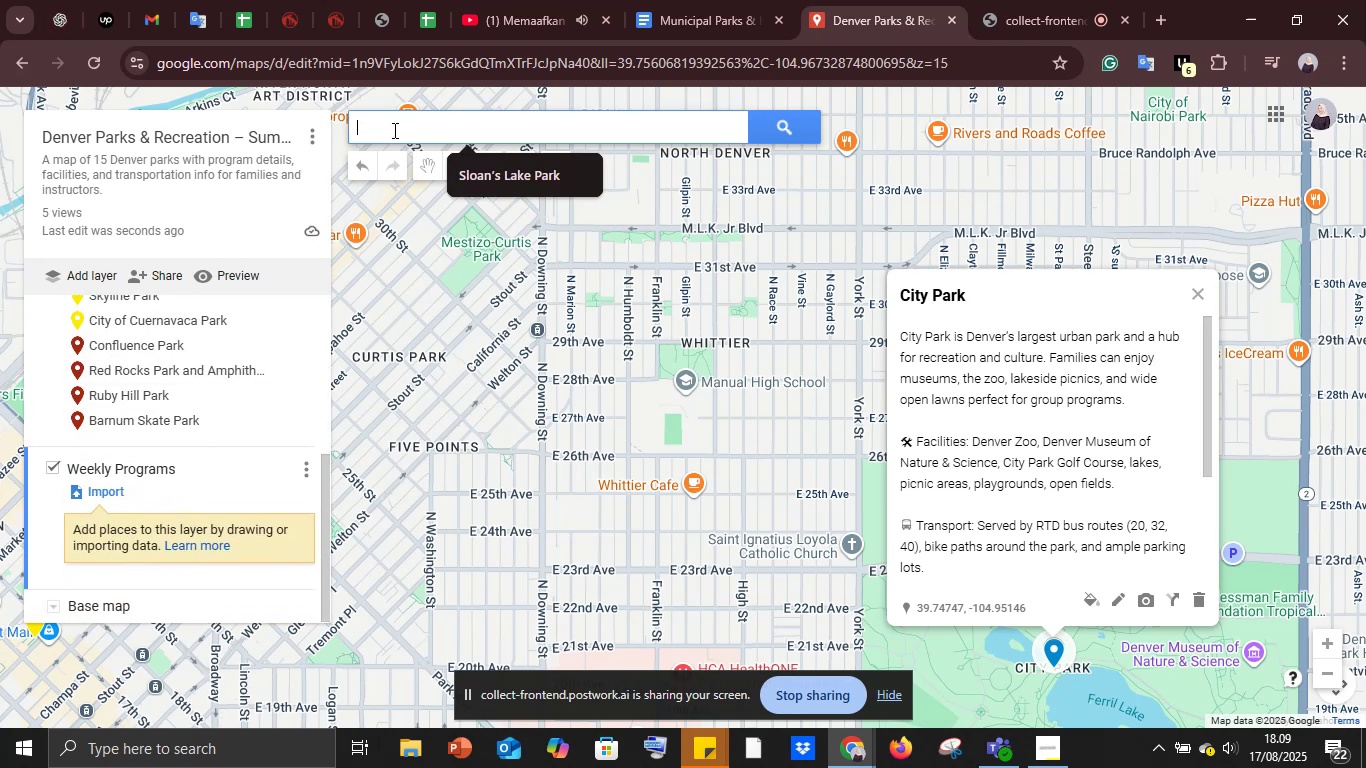 
key(Control+V)
 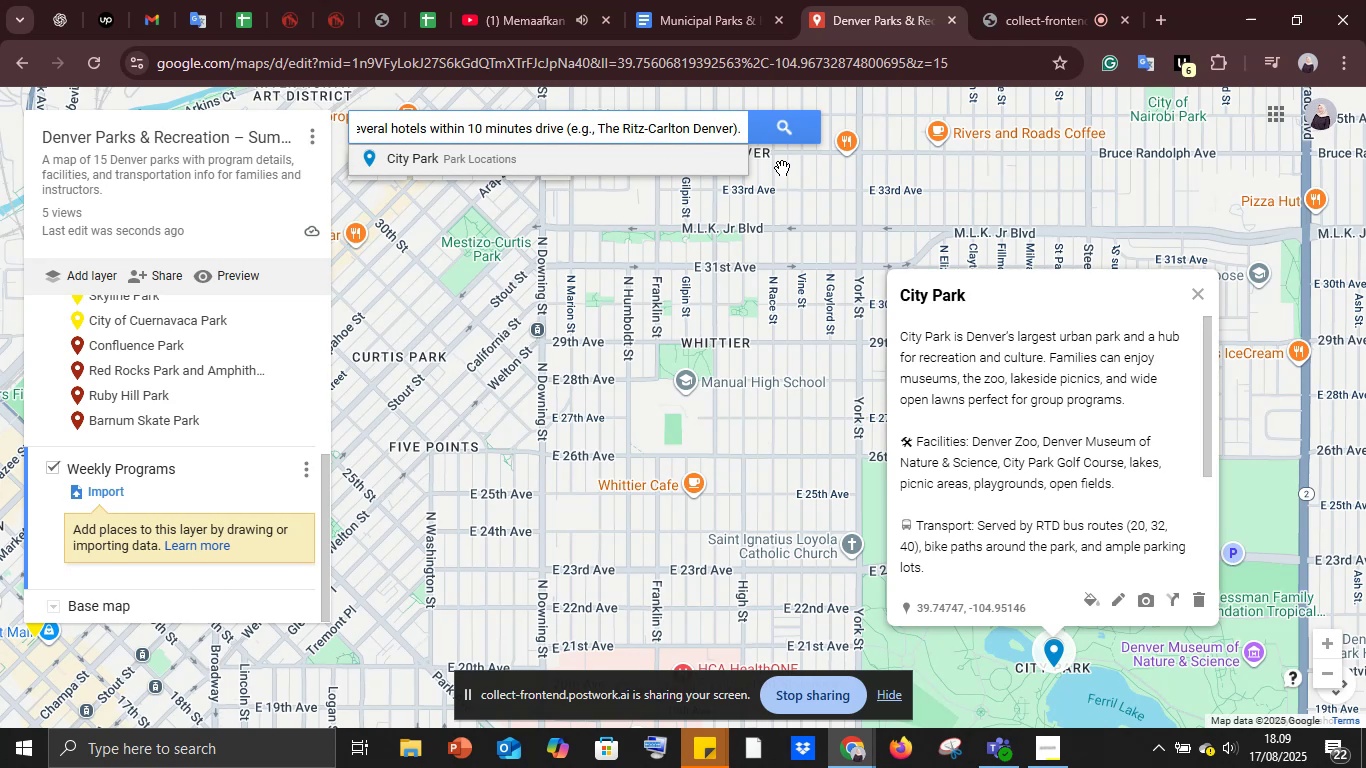 
key(Control+ControlLeft)
 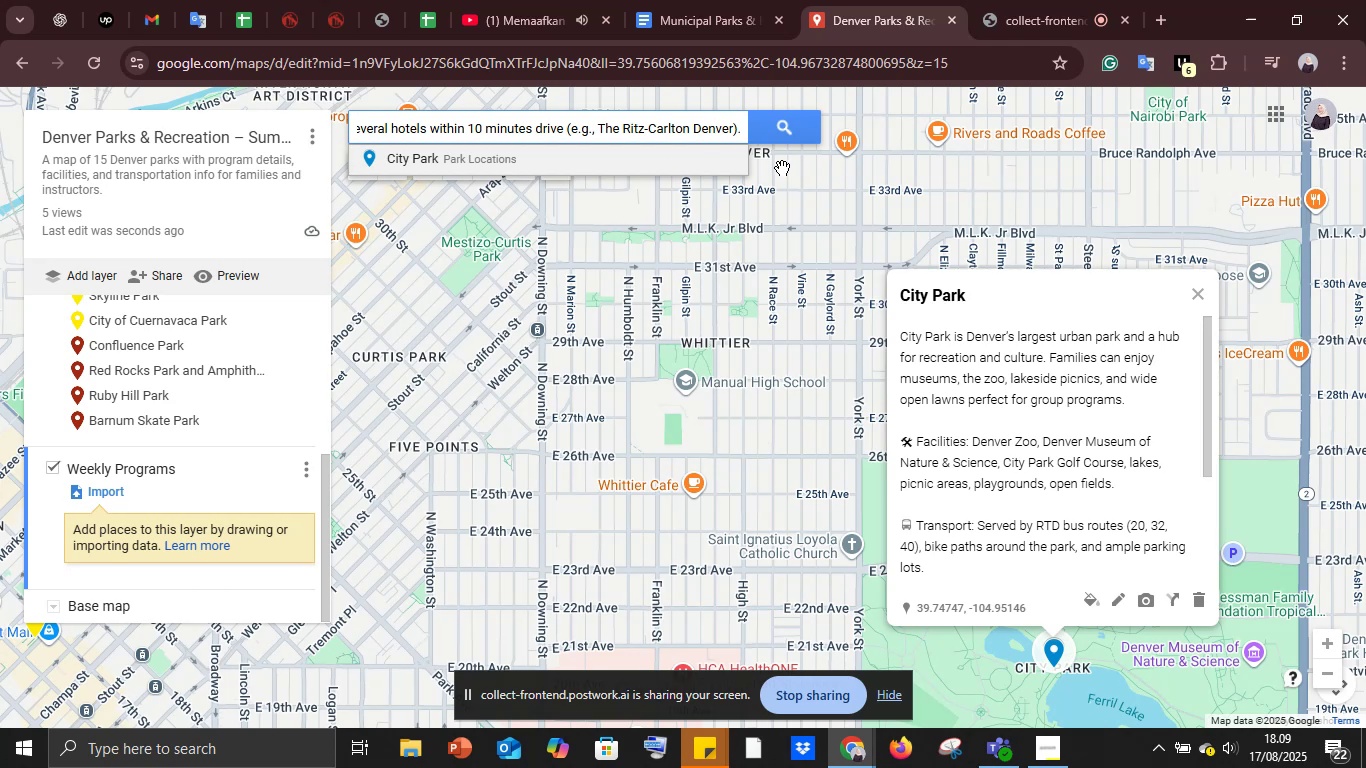 
key(Control+A)
 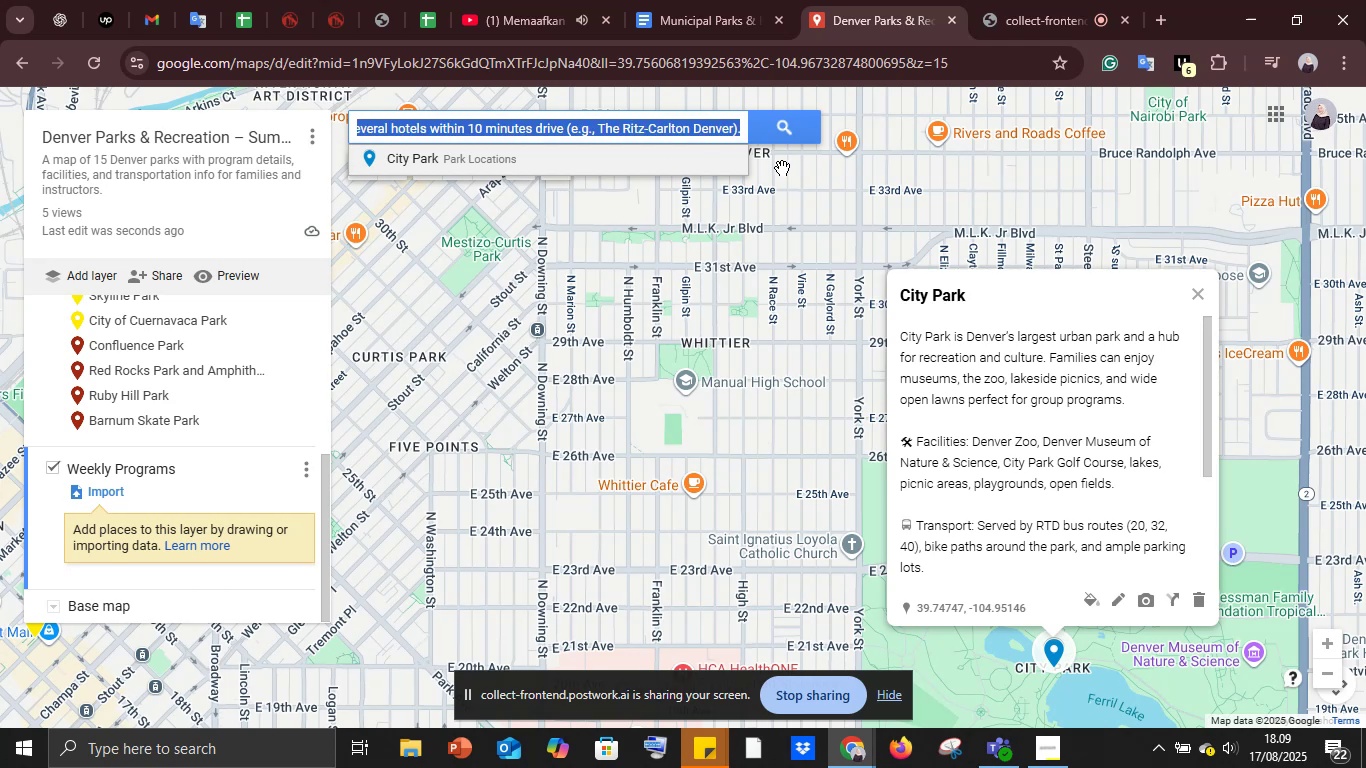 
key(Delete)
 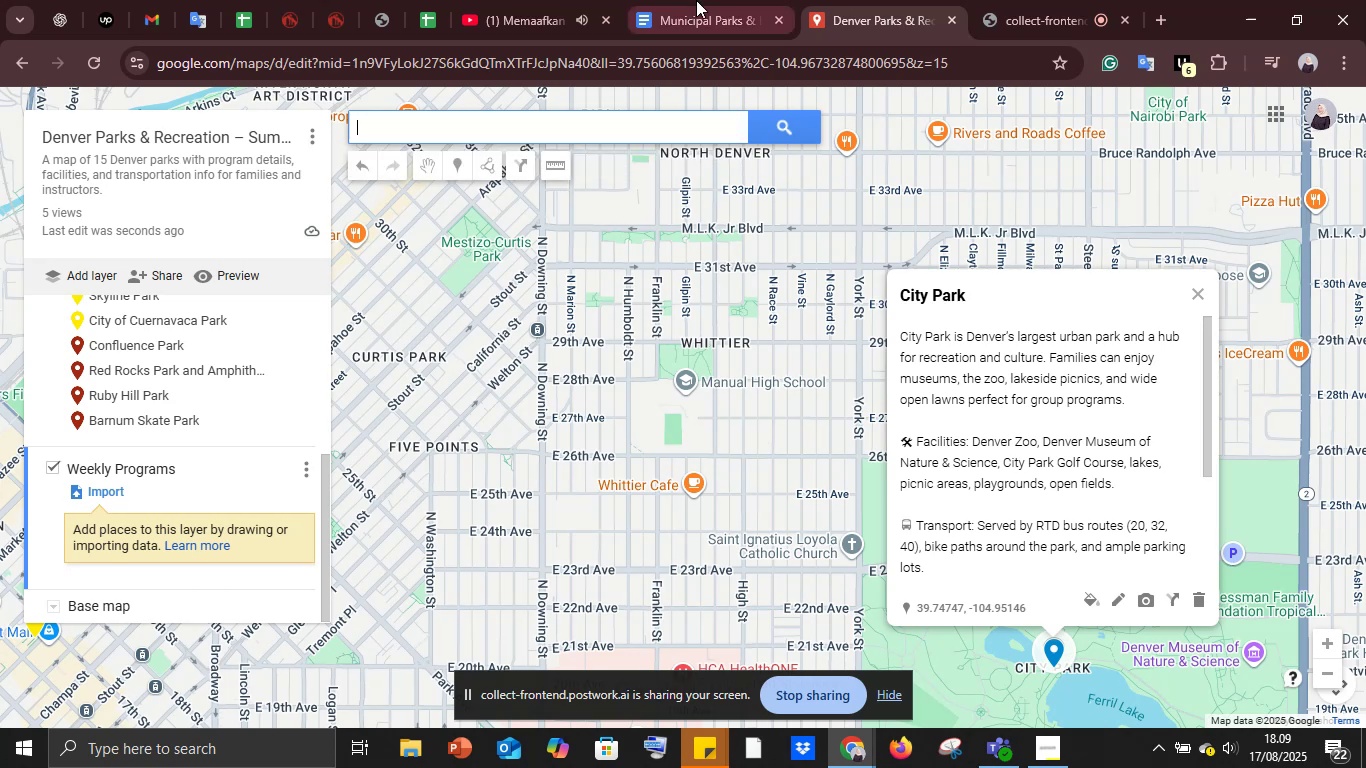 
left_click([696, 0])
 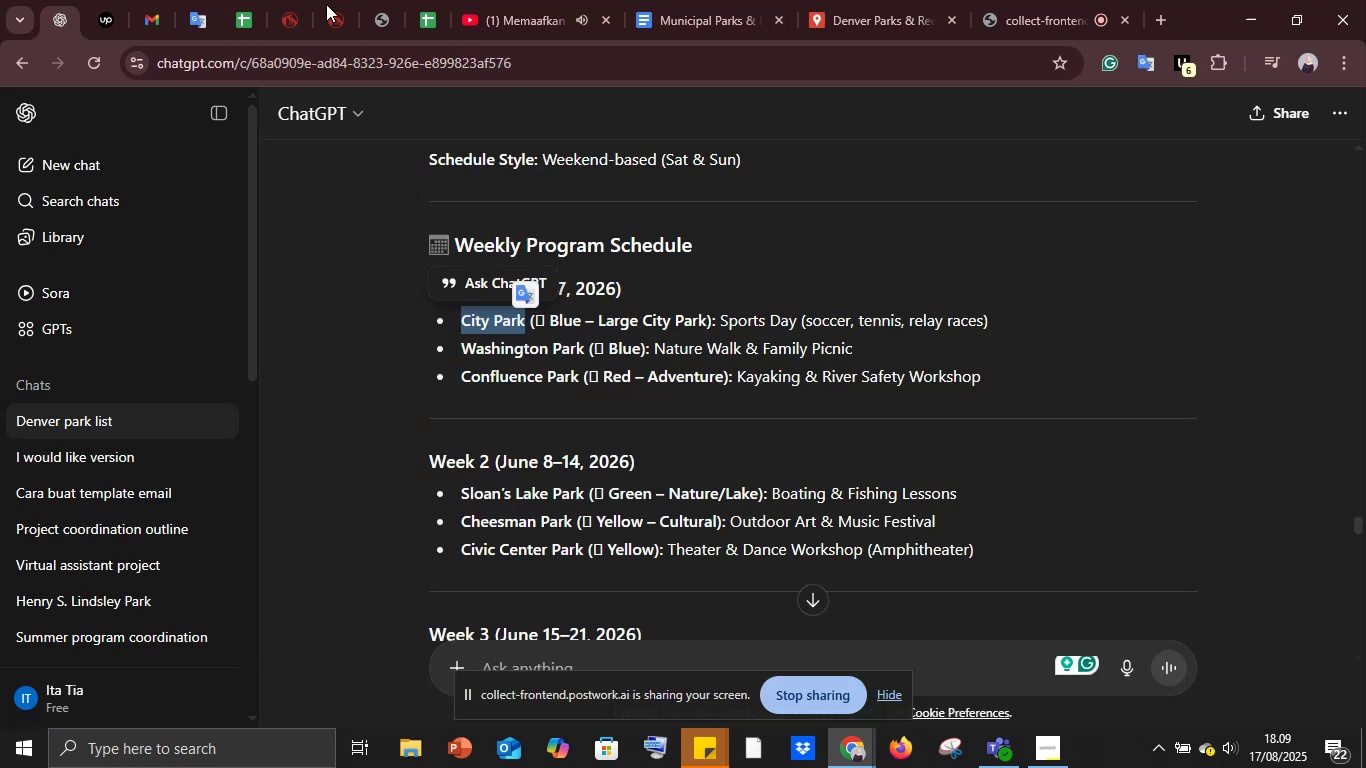 
key(Control+C)
 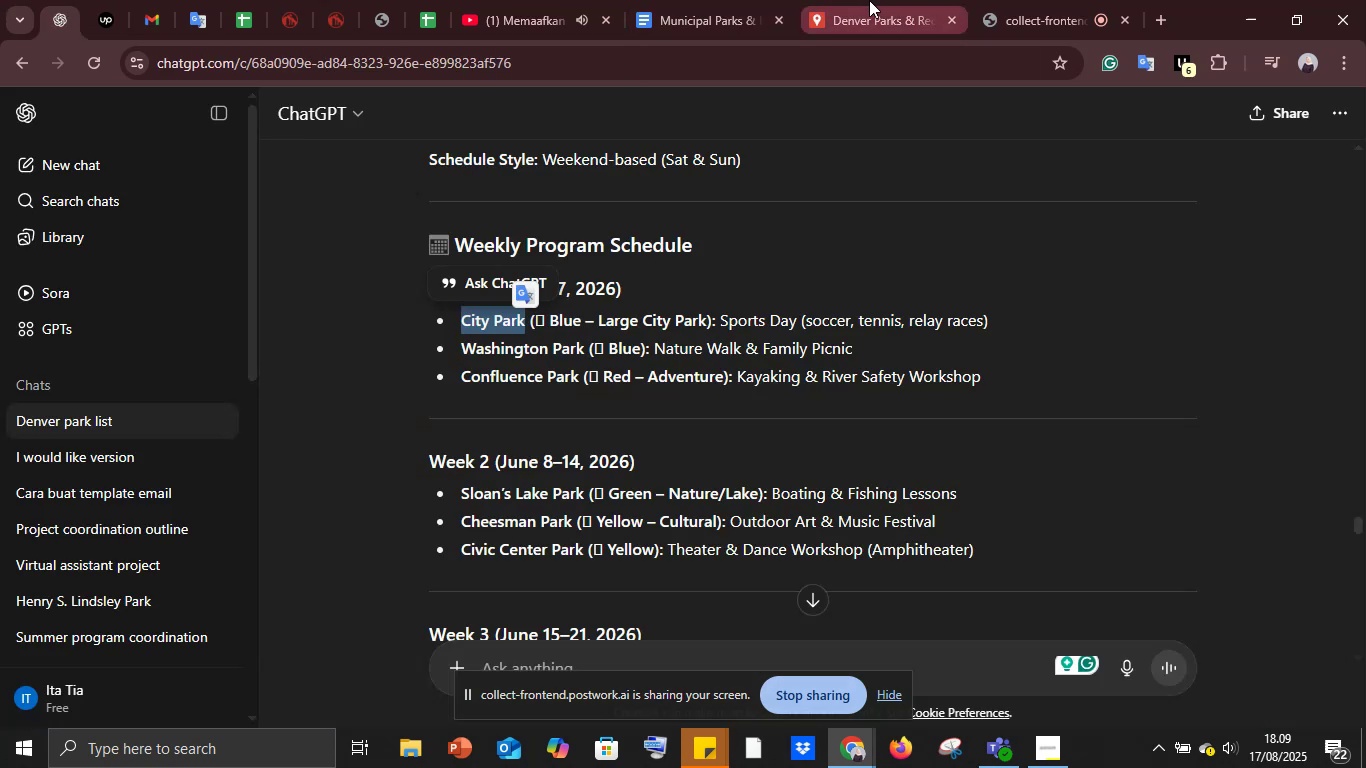 
left_click([869, 0])
 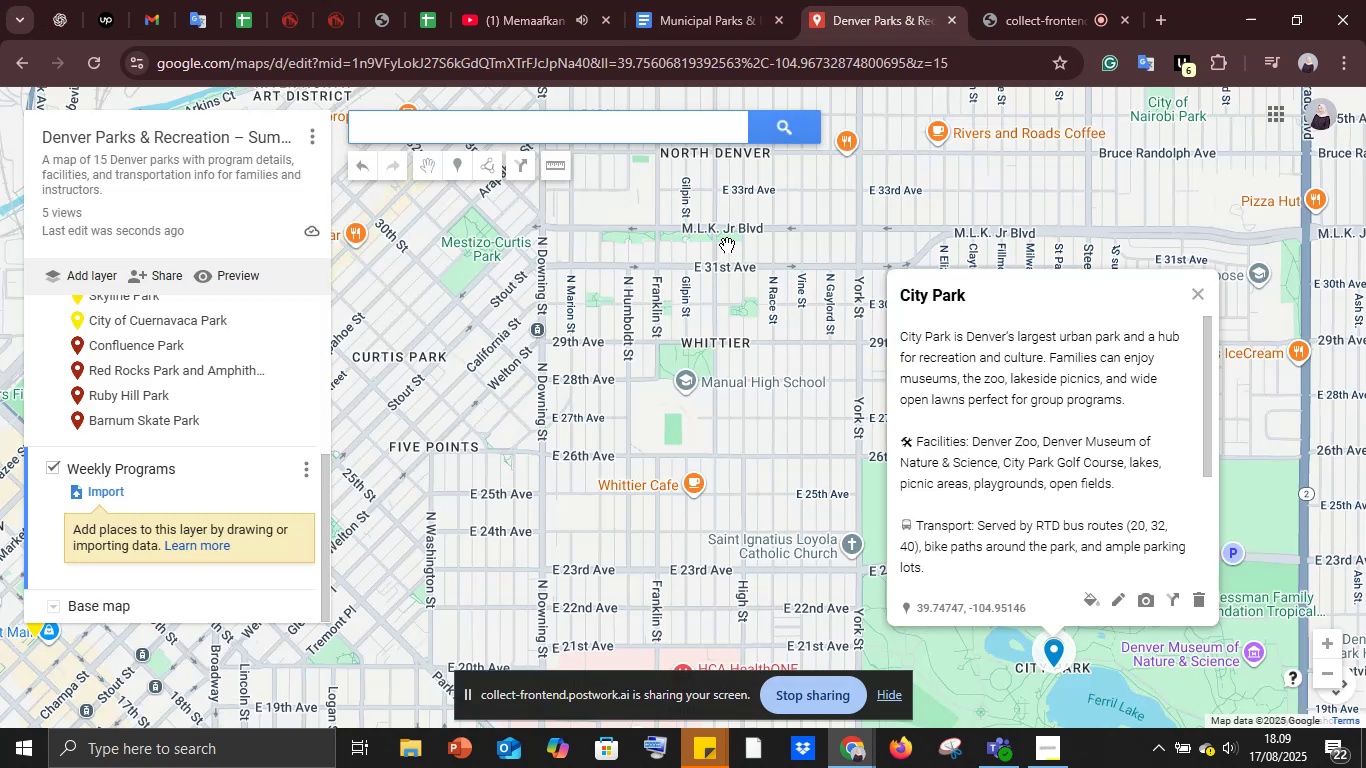 
key(Control+V)
 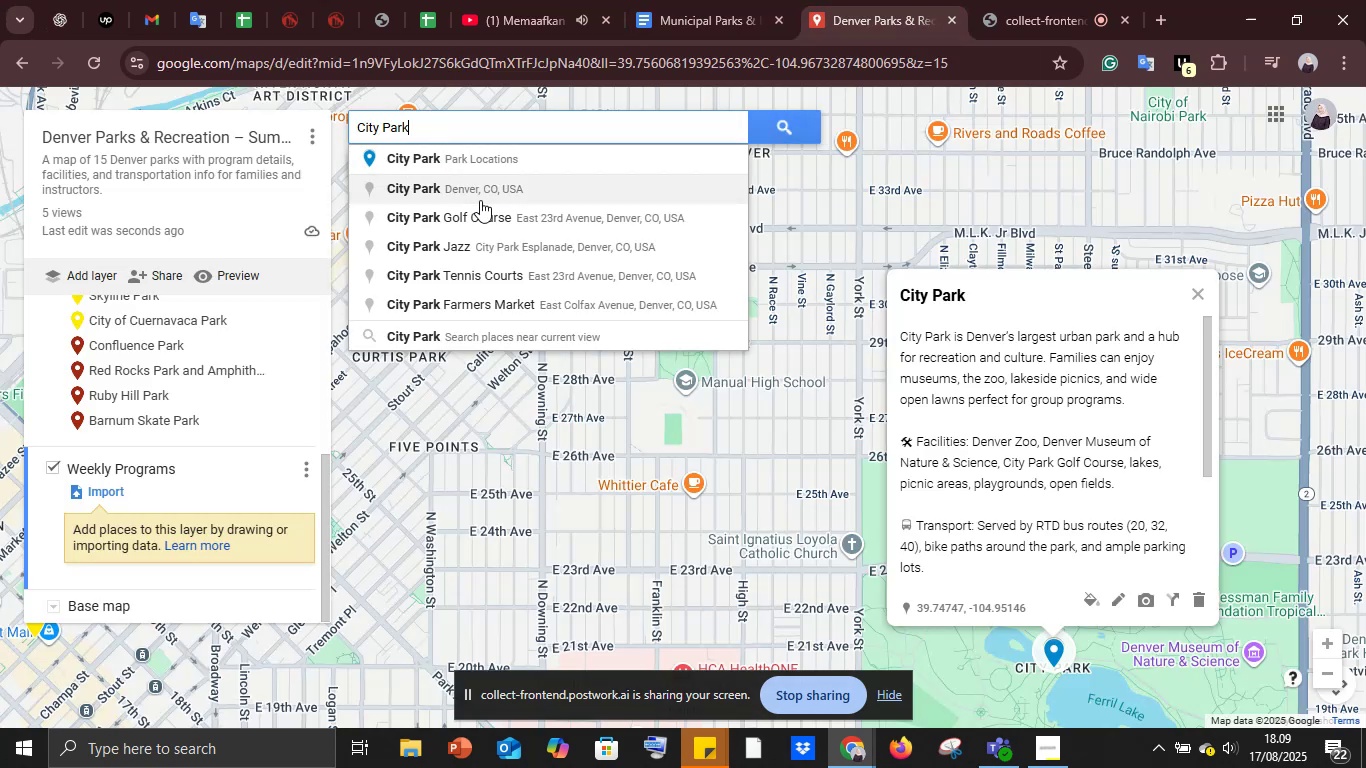 
left_click([479, 193])
 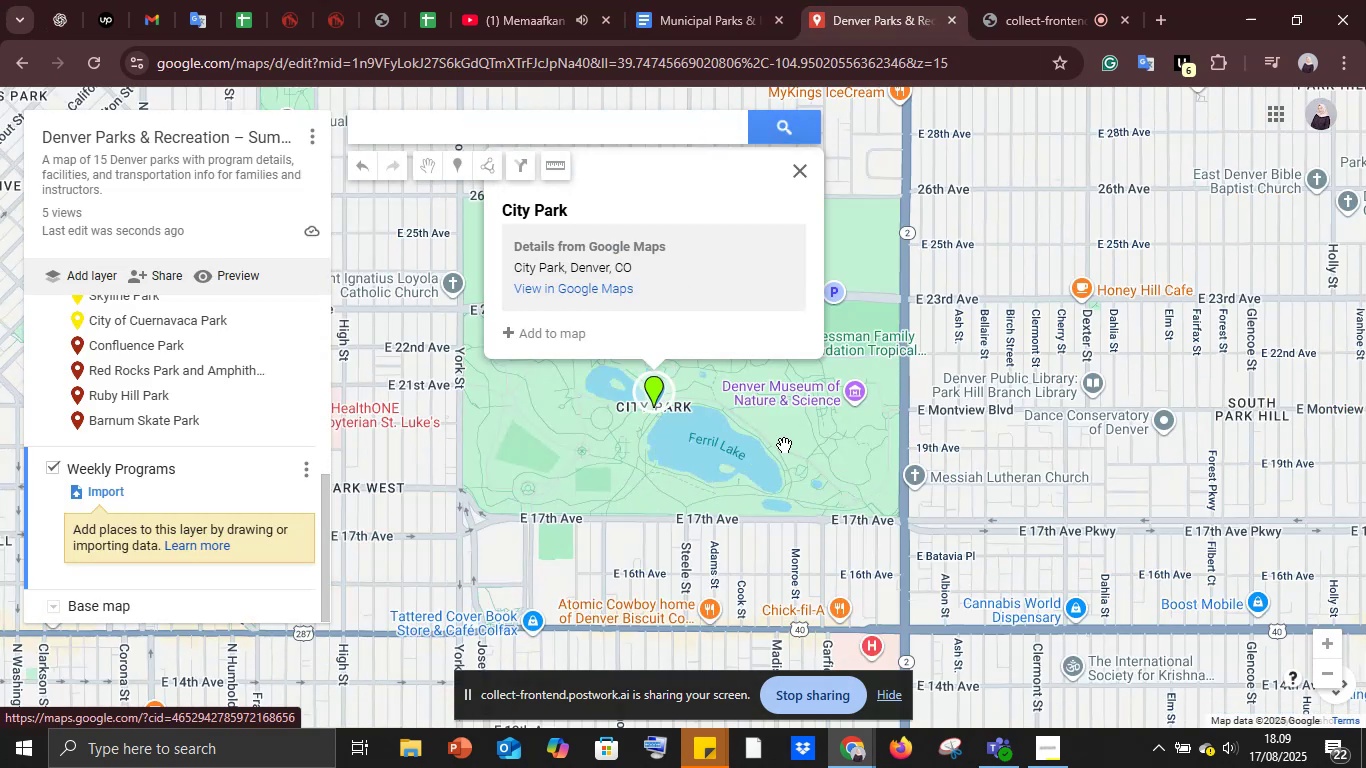 
scroll: coordinate [729, 455], scroll_direction: up, amount: 7.0
 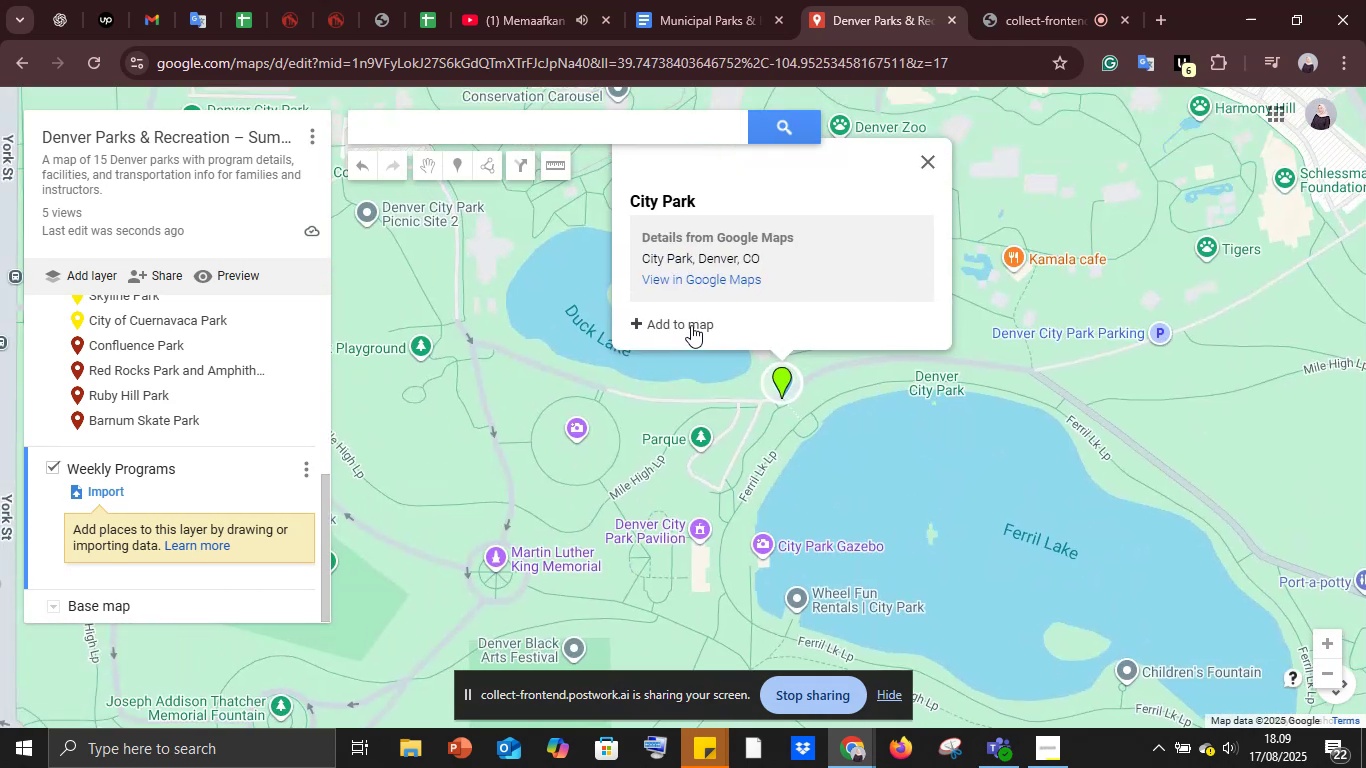 
left_click([784, 377])
 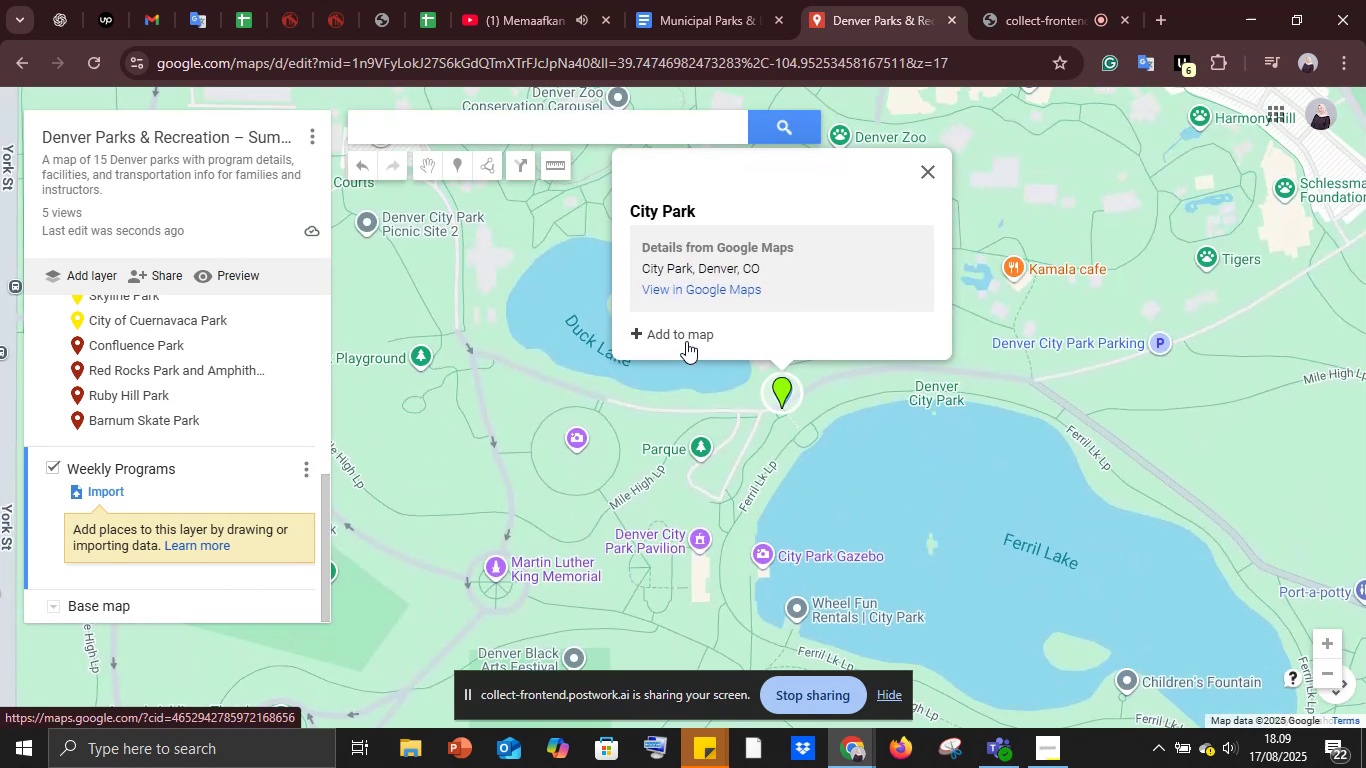 
left_click([686, 341])
 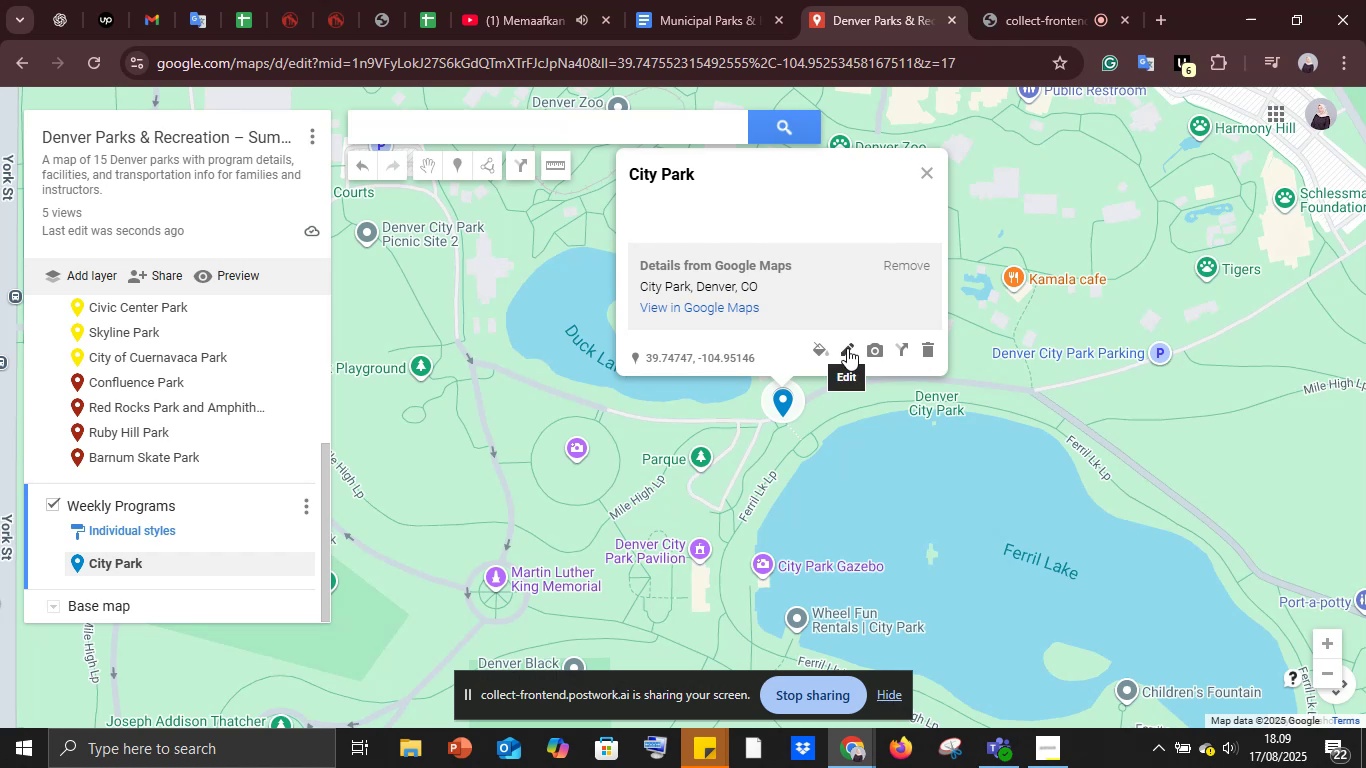 
wait(5.49)
 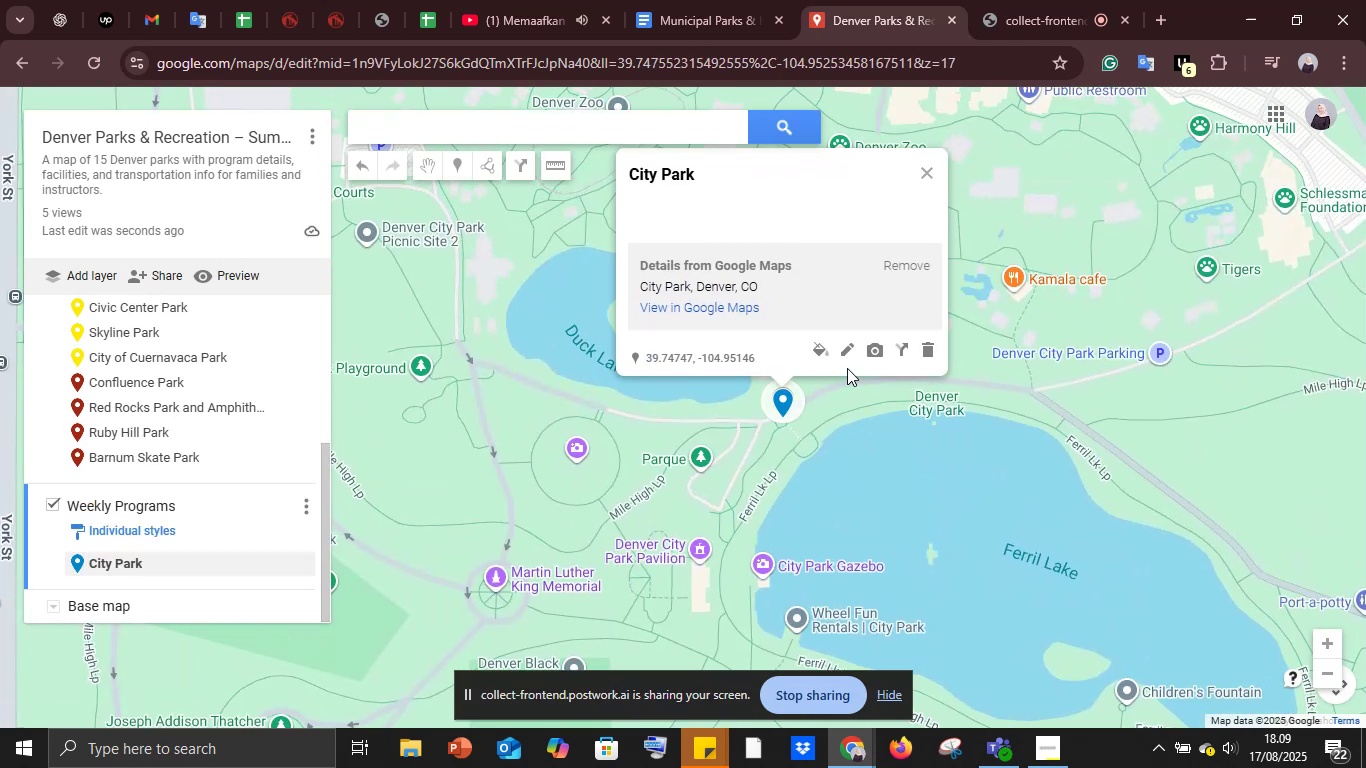 
left_click([70, 0])
 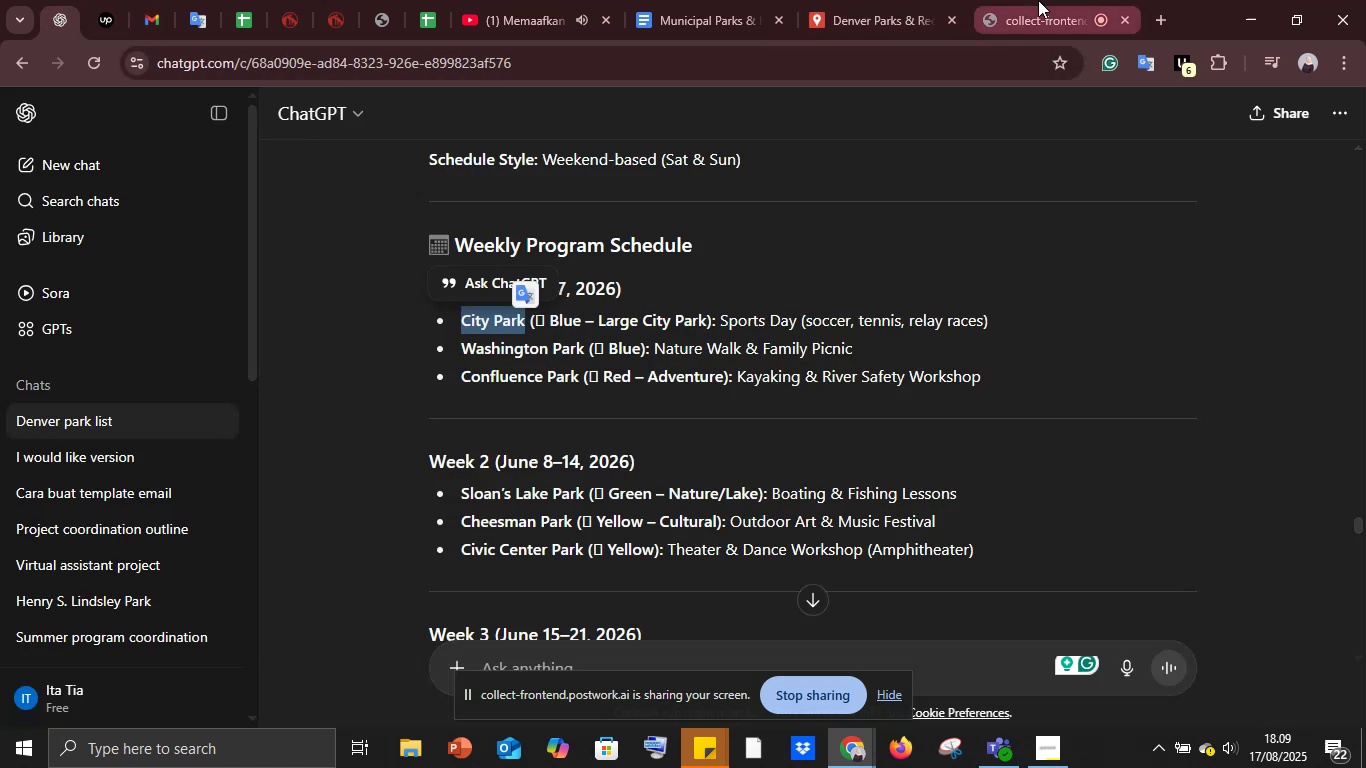 
left_click([1036, 0])
 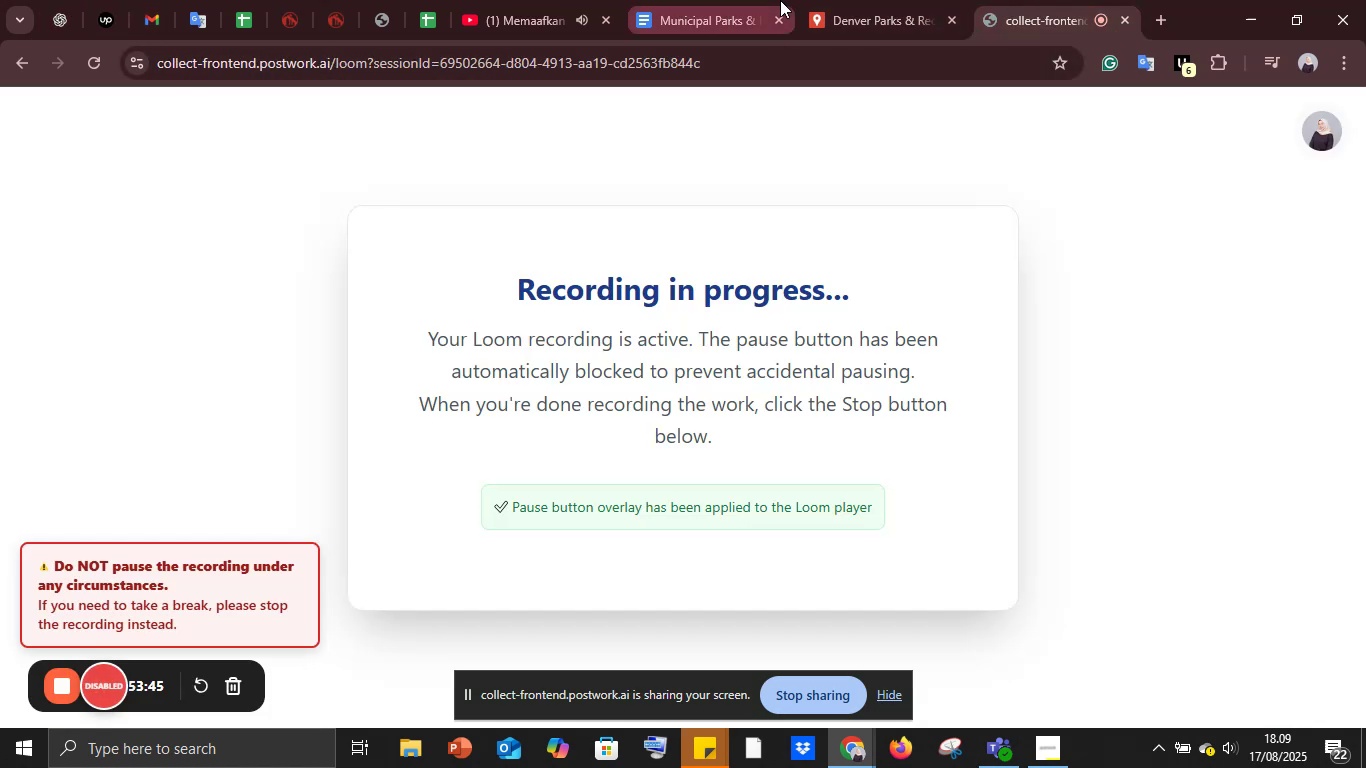 
left_click([780, 0])
 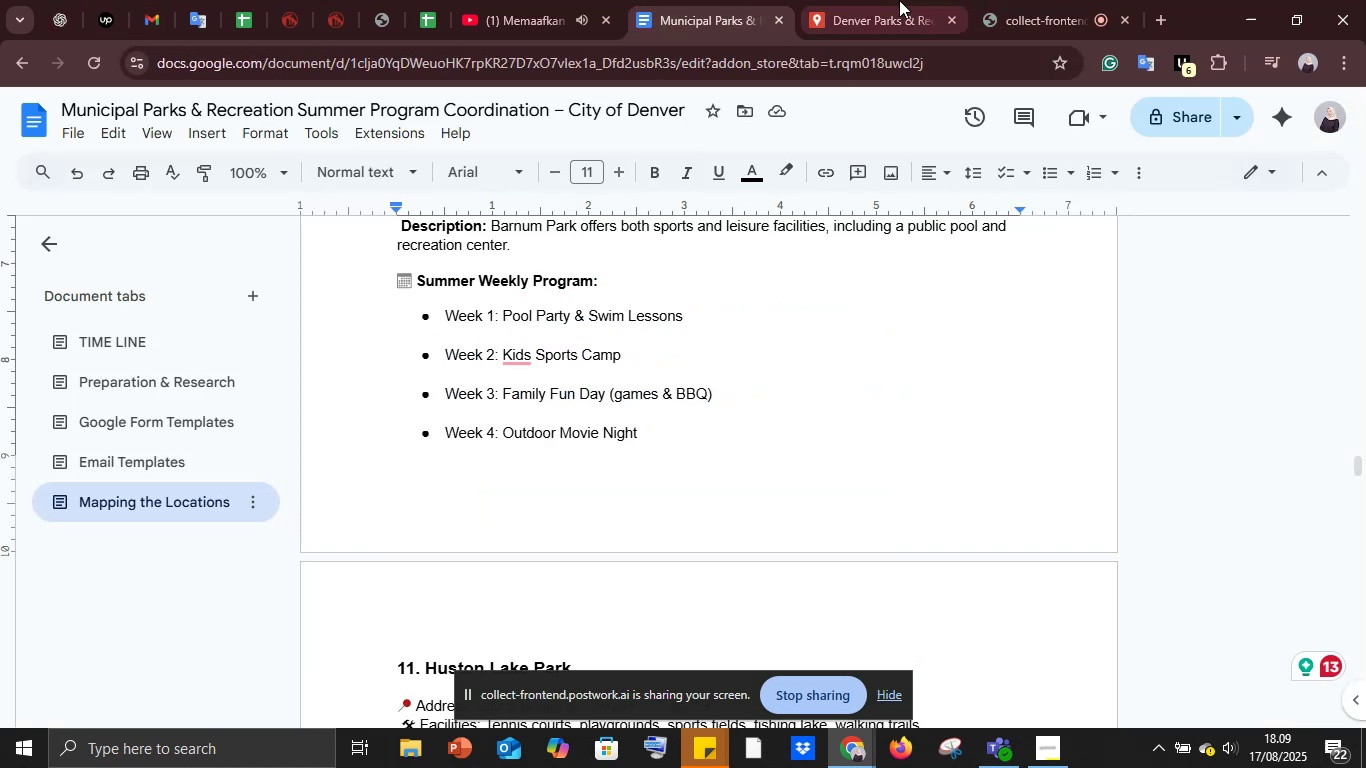 
left_click([899, 0])
 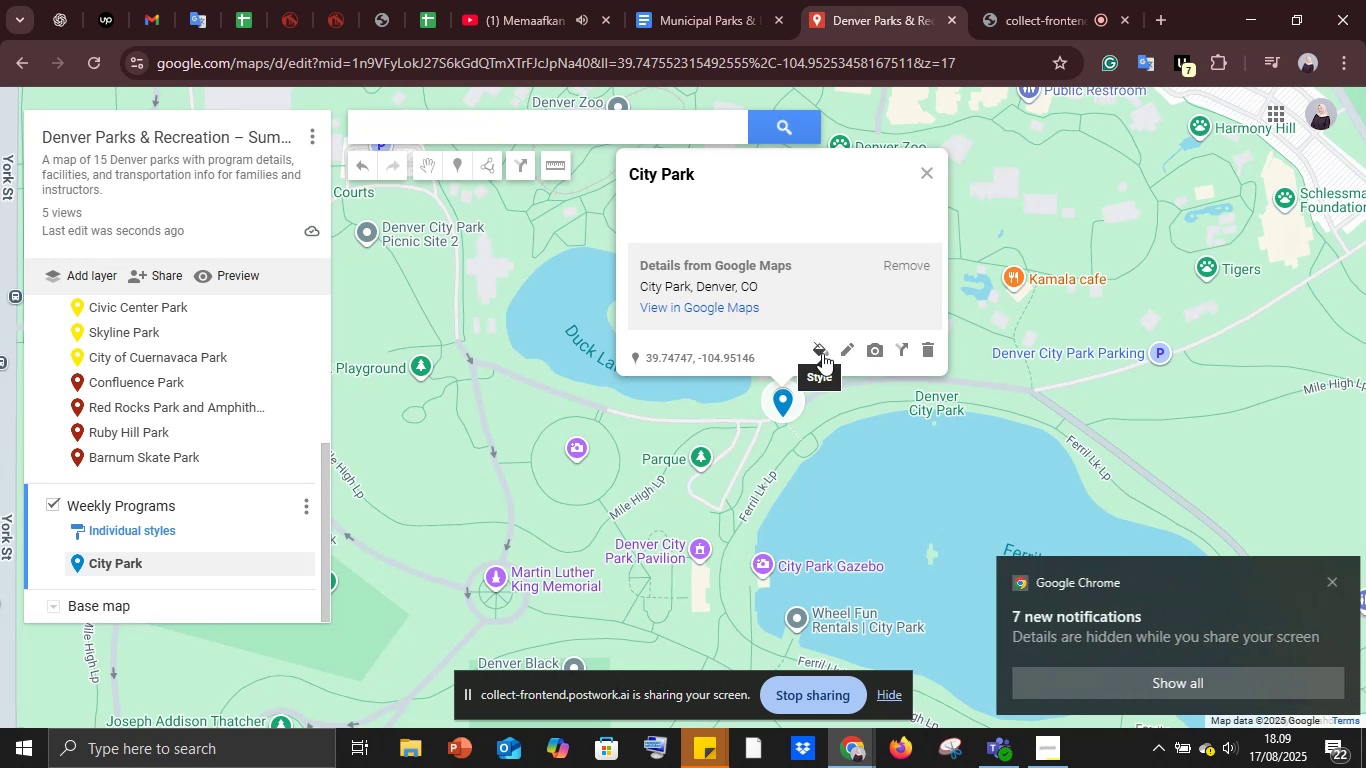 
wait(6.47)
 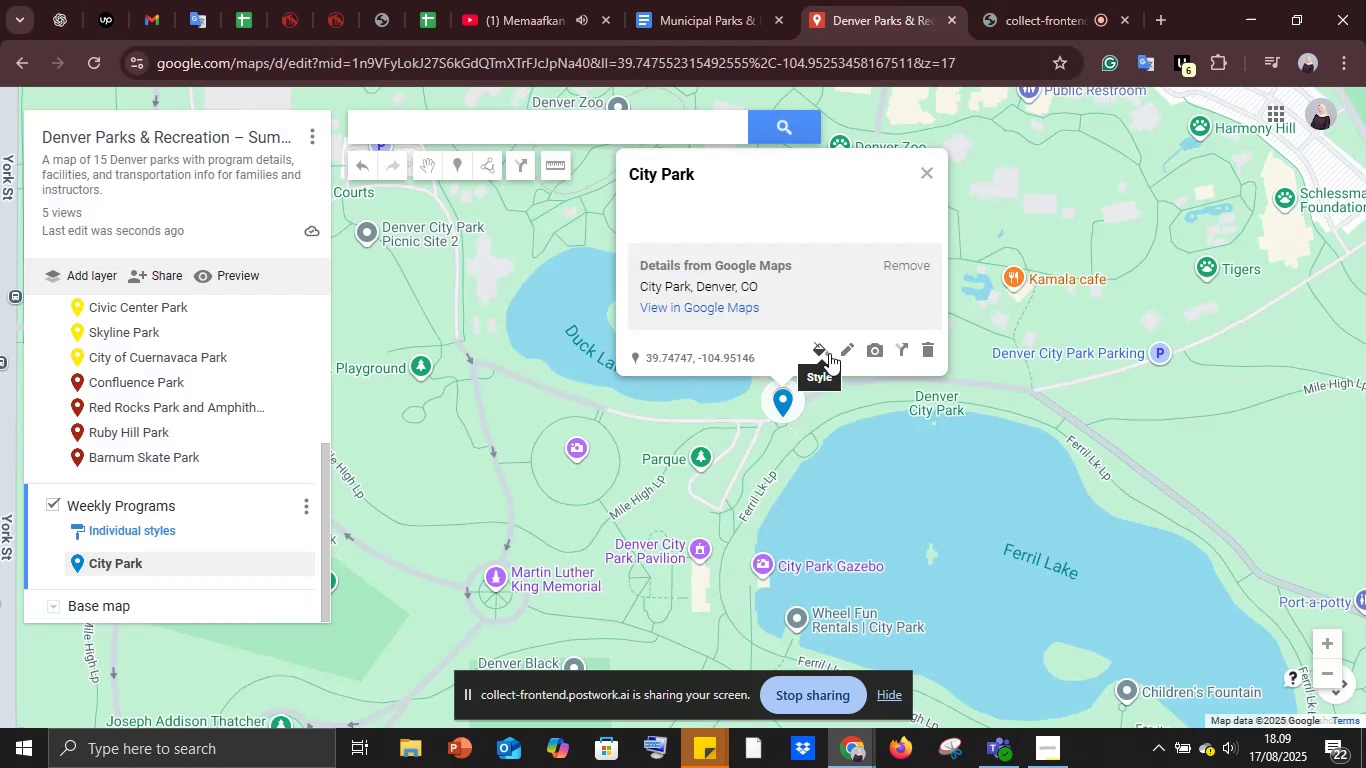 
left_click([1320, 579])
 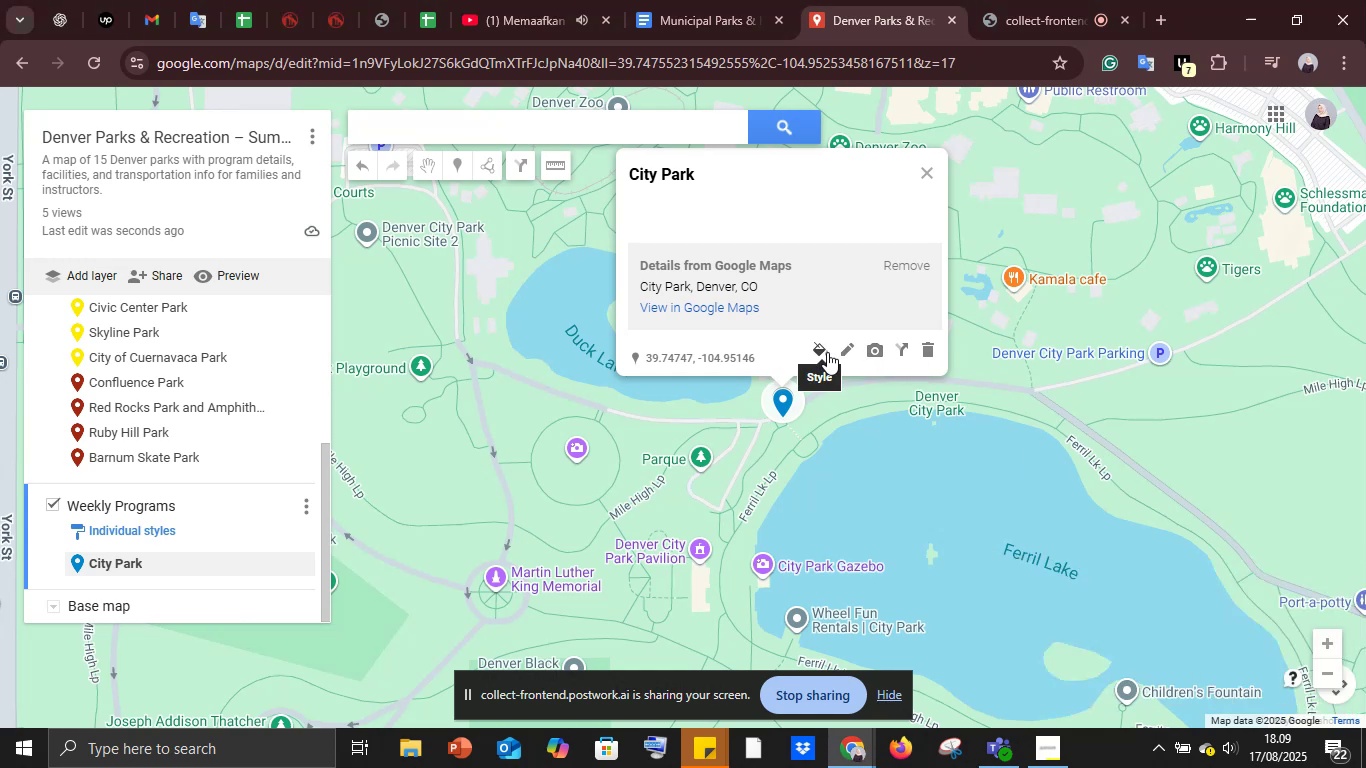 
left_click([823, 355])
 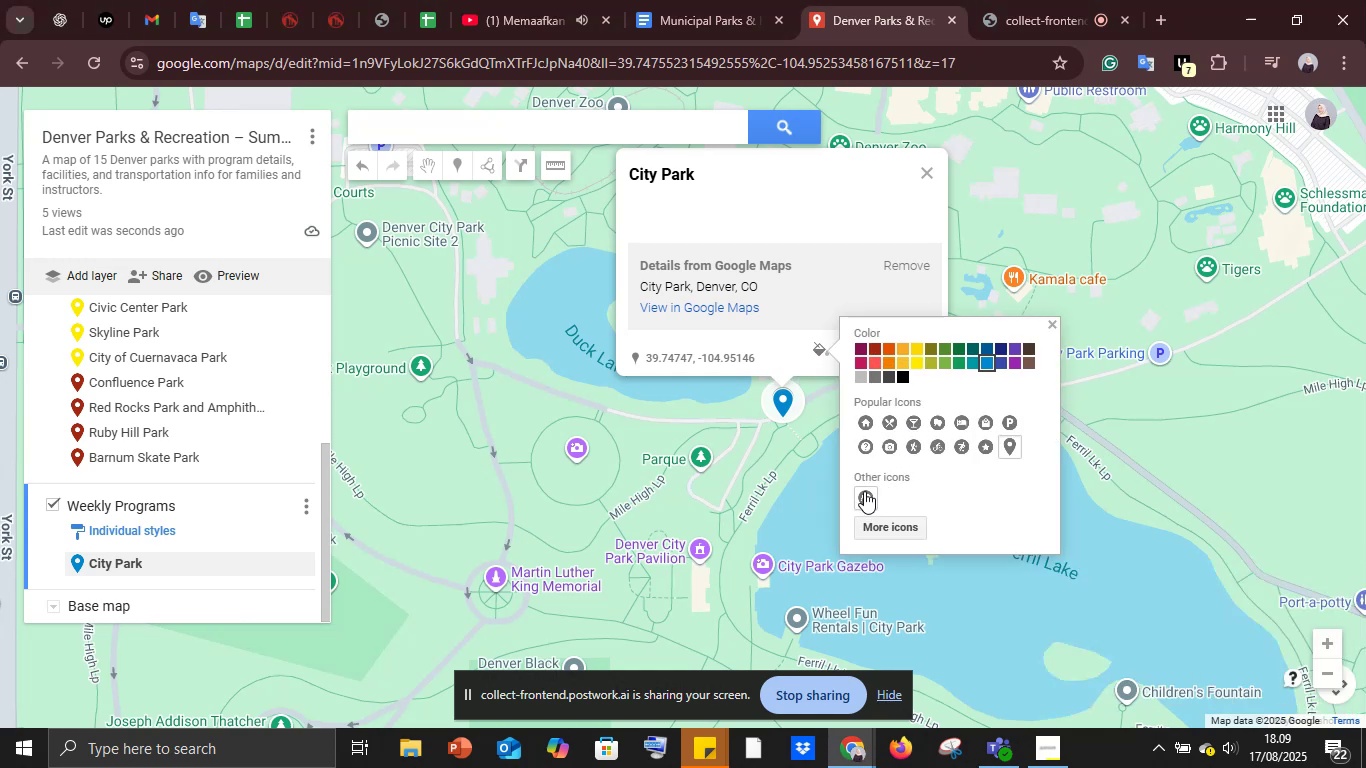 
left_click([877, 525])
 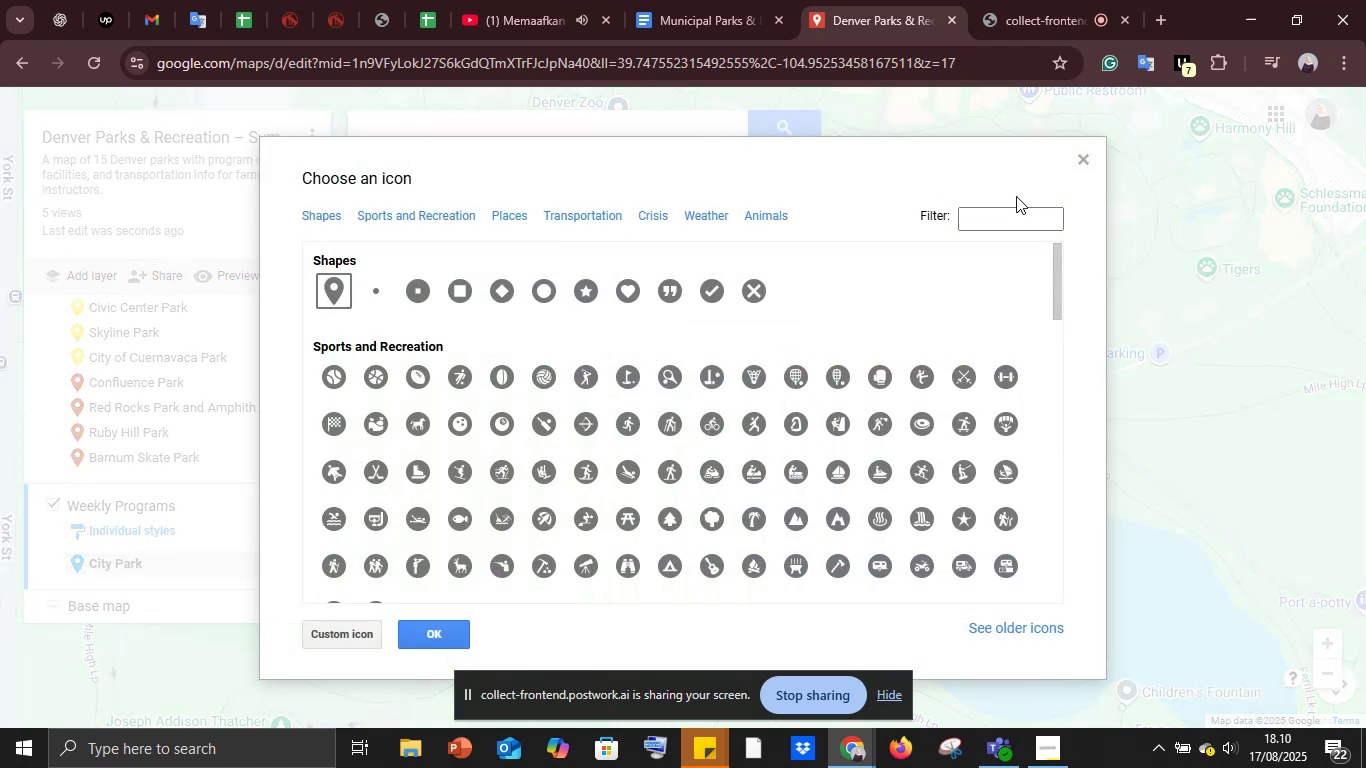 
left_click([1000, 222])
 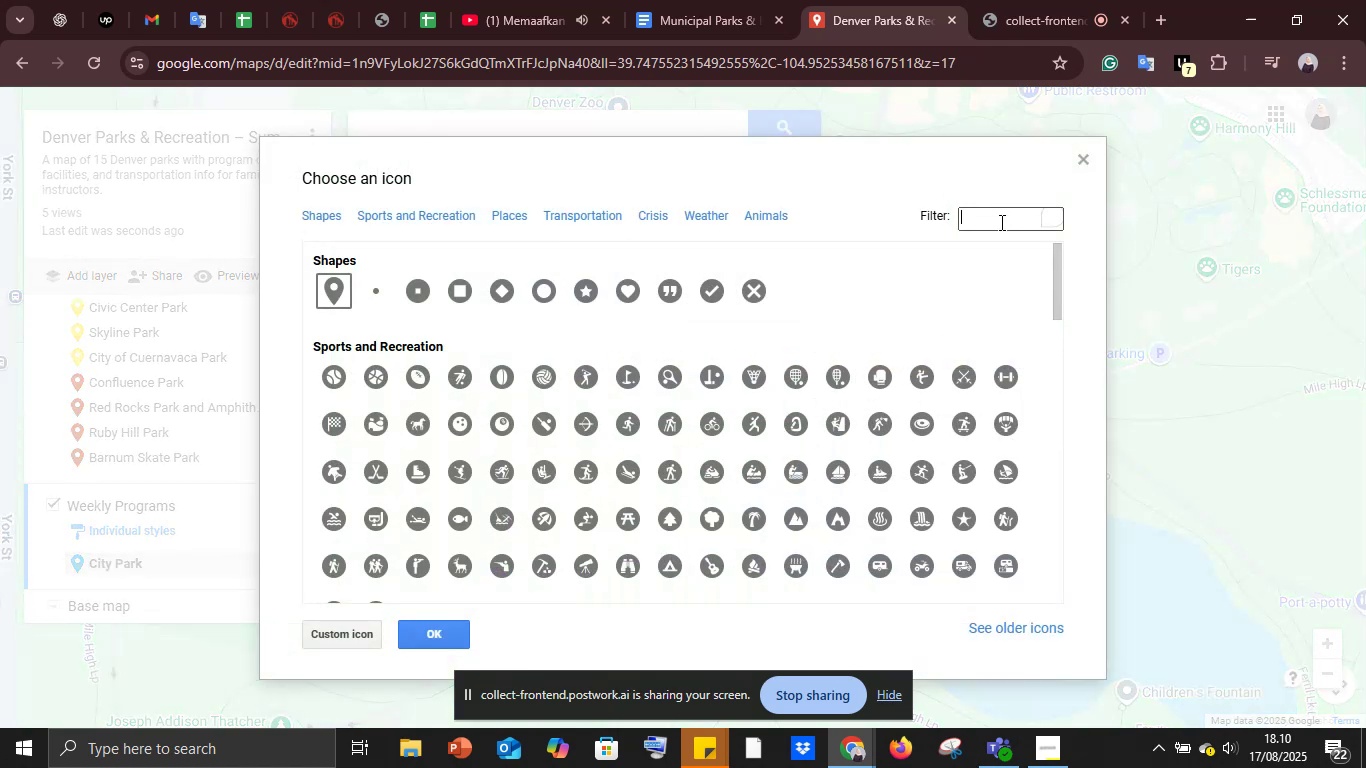 
type(sport)
 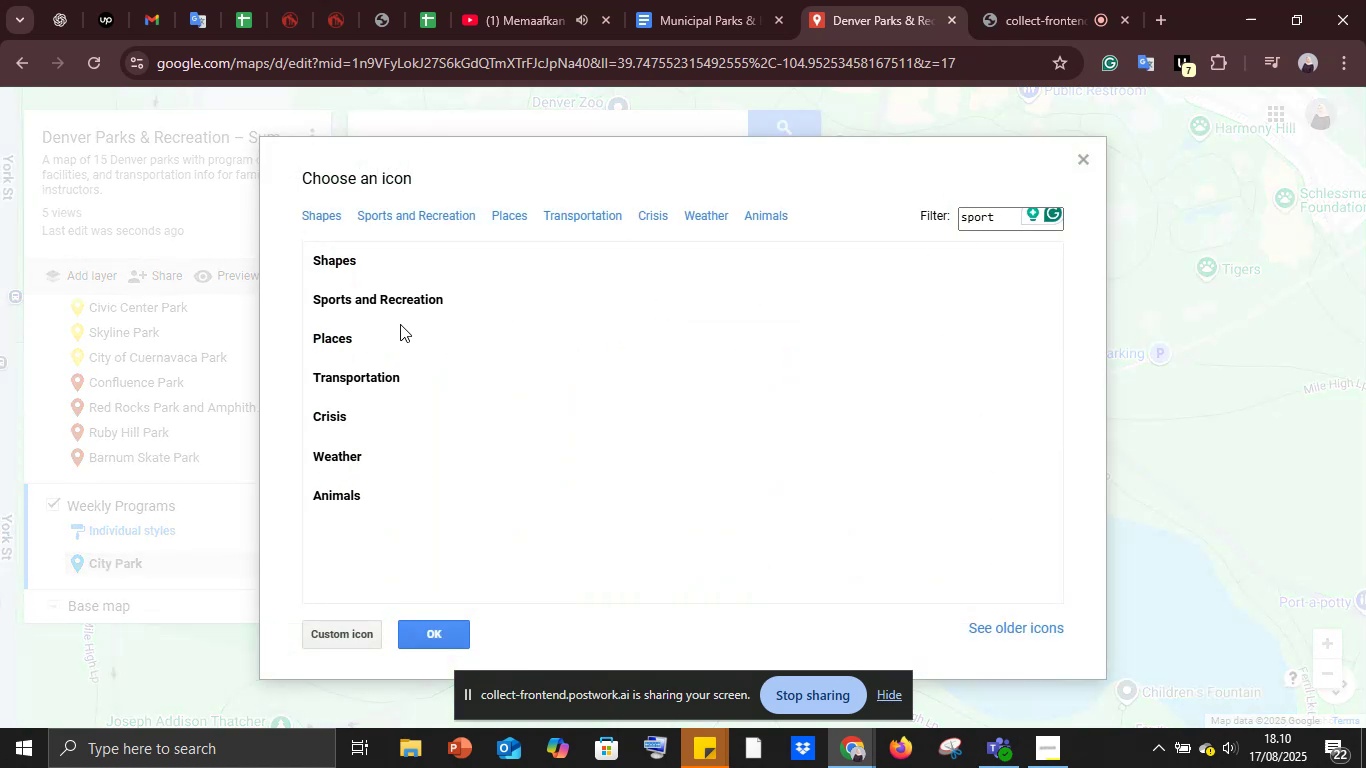 
left_click([389, 302])
 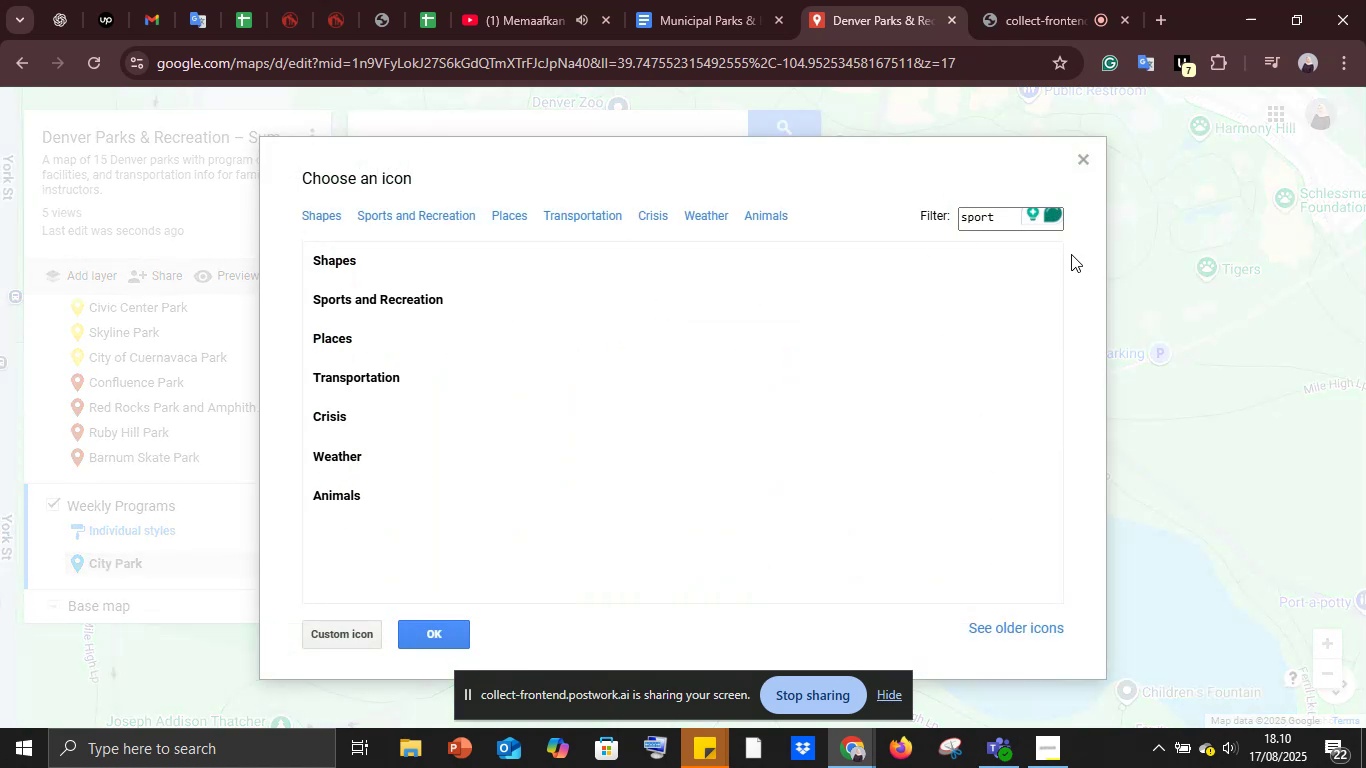 
left_click([1000, 218])
 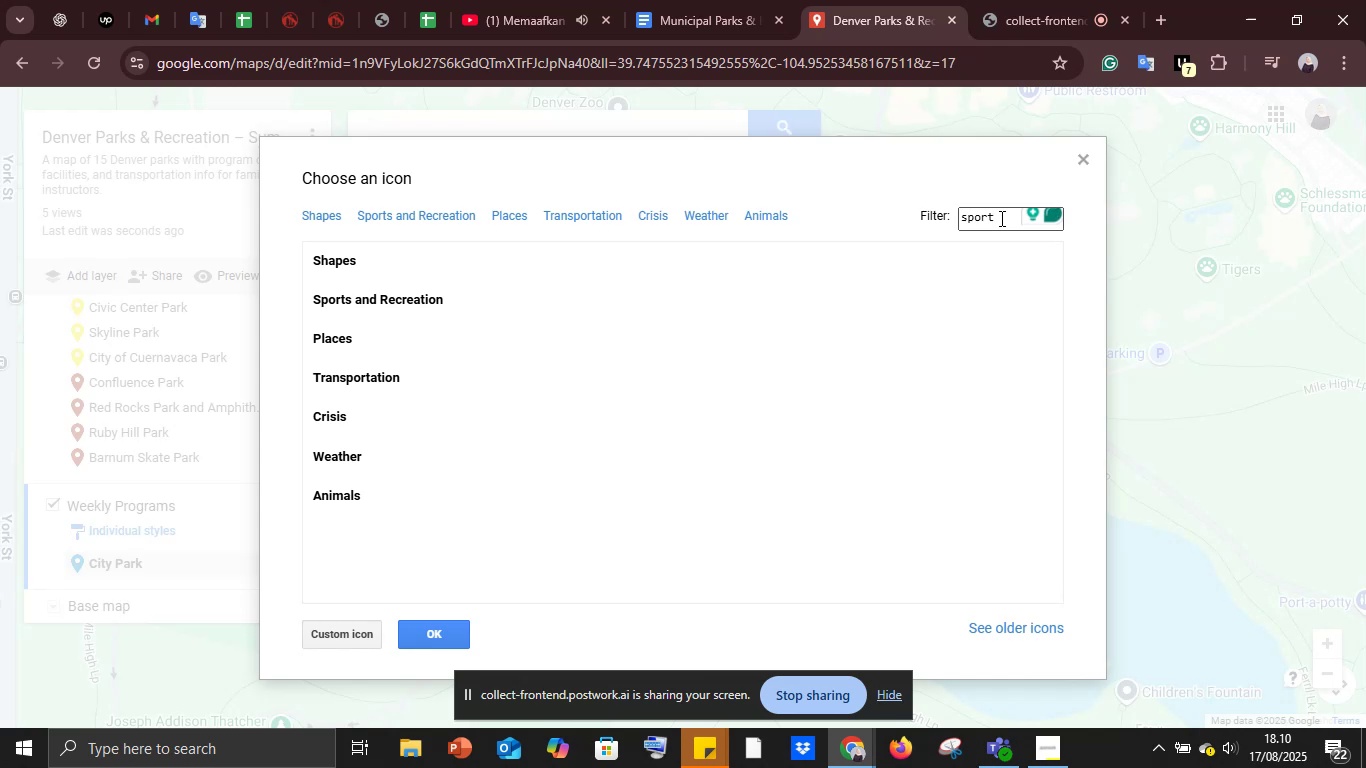 
key(Enter)
 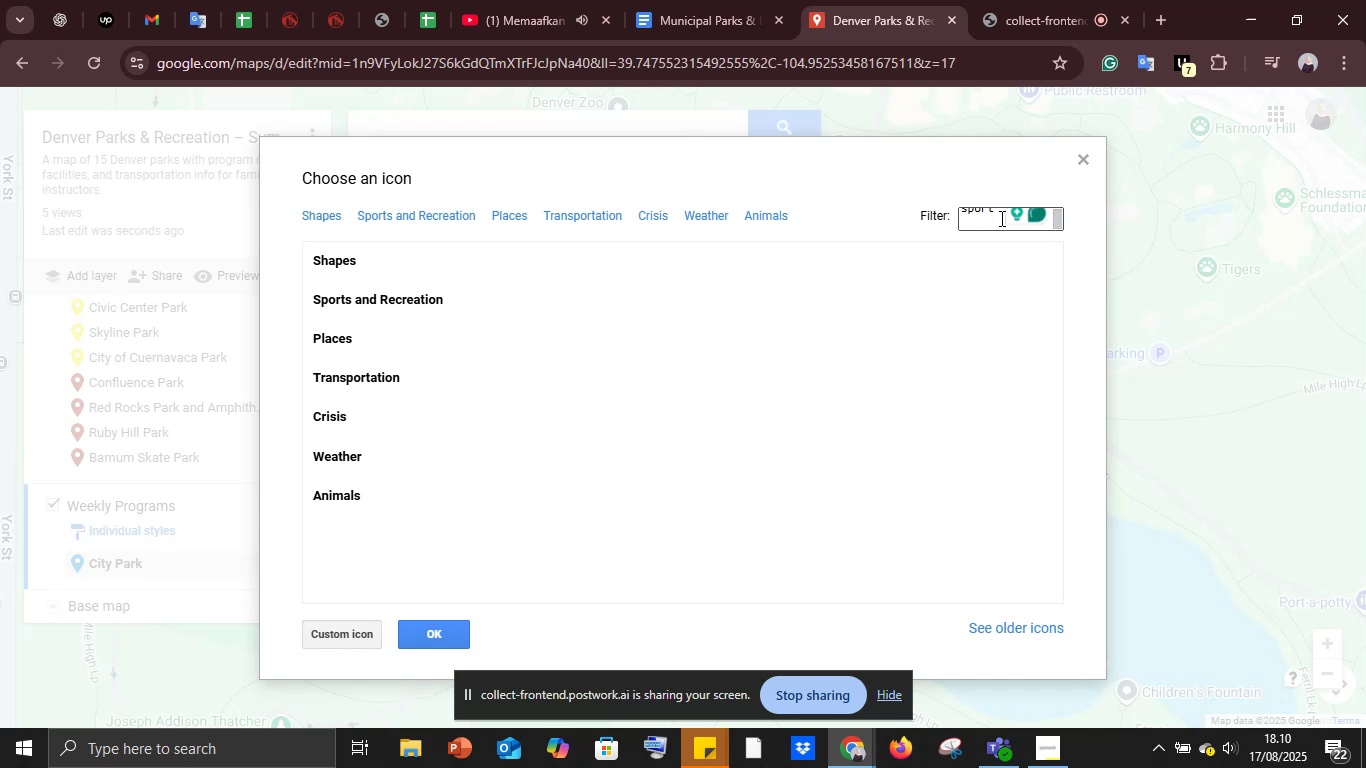 
key(Backspace)
 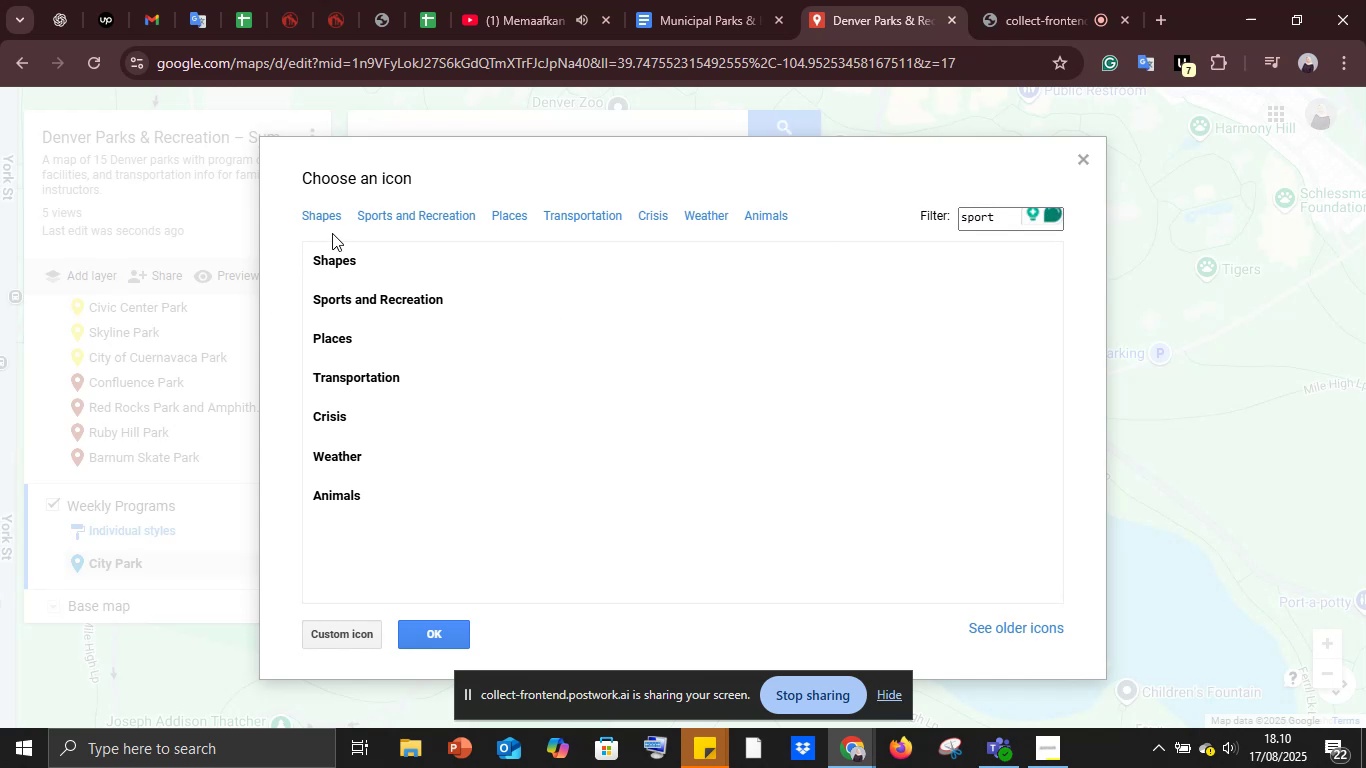 
left_click([392, 216])
 